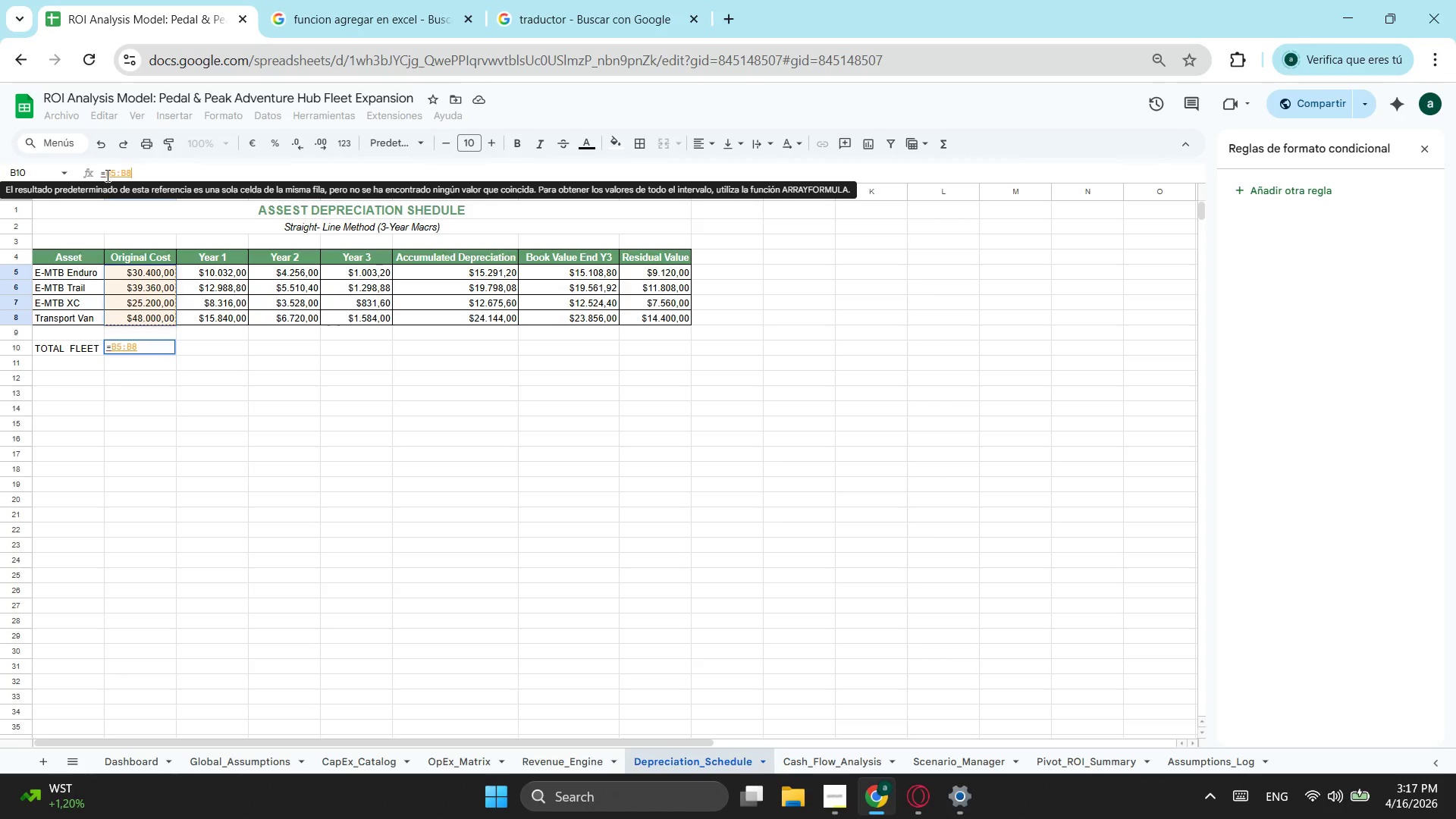 
double_click([104, 177])
 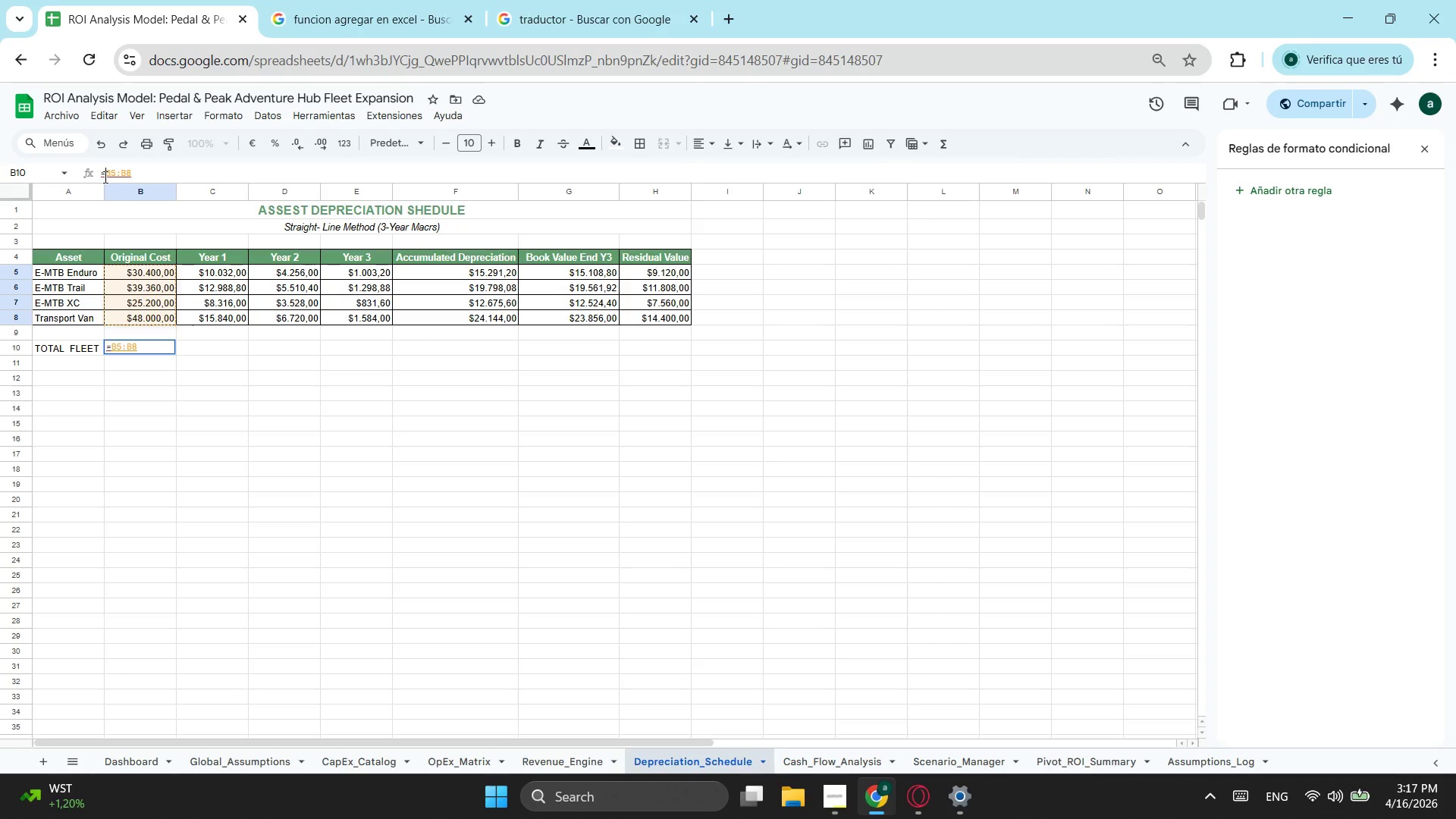 
key(Shift+ShiftLeft)
 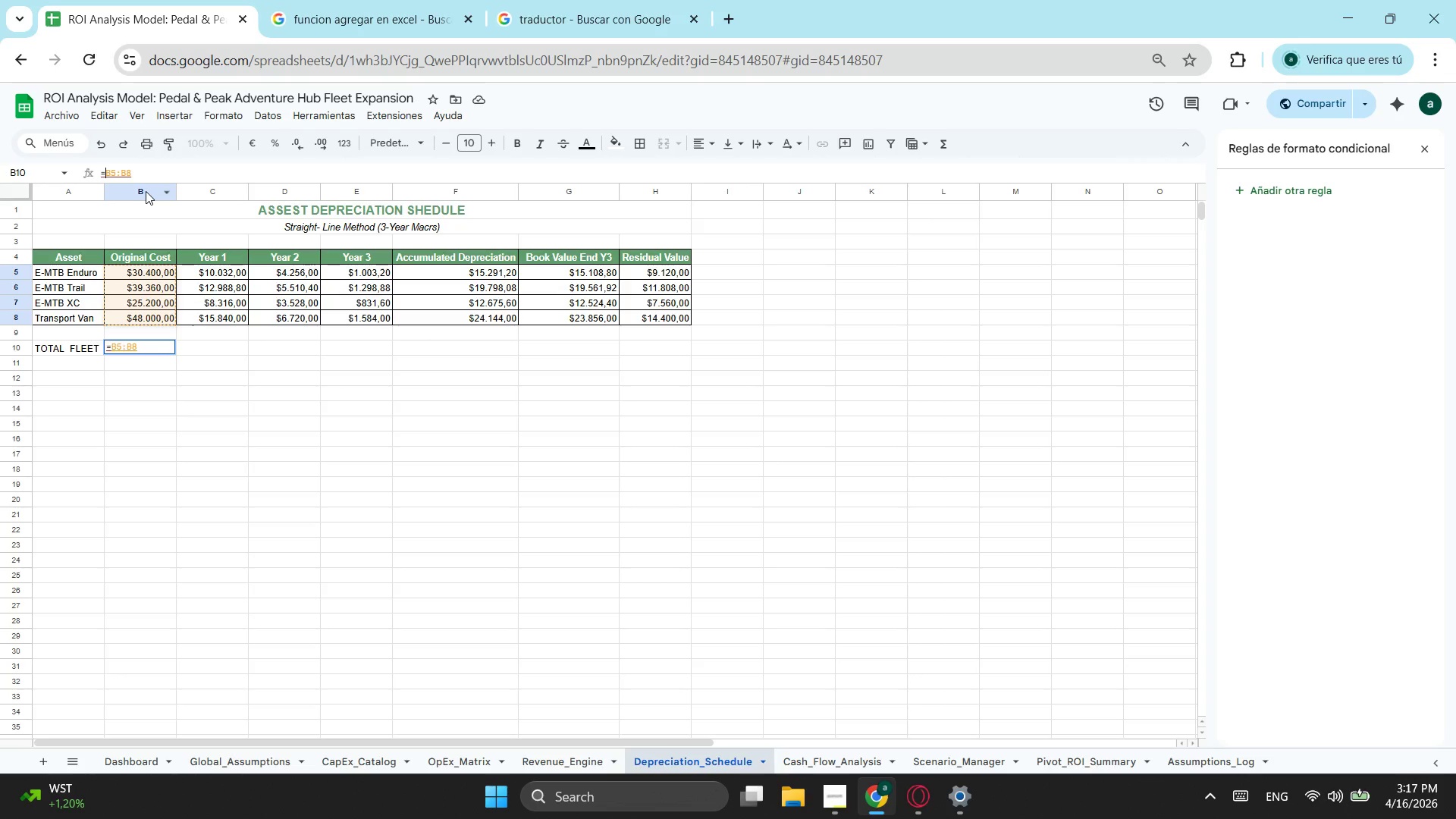 
type(Su)
key(Backspace)
type(UMA()
 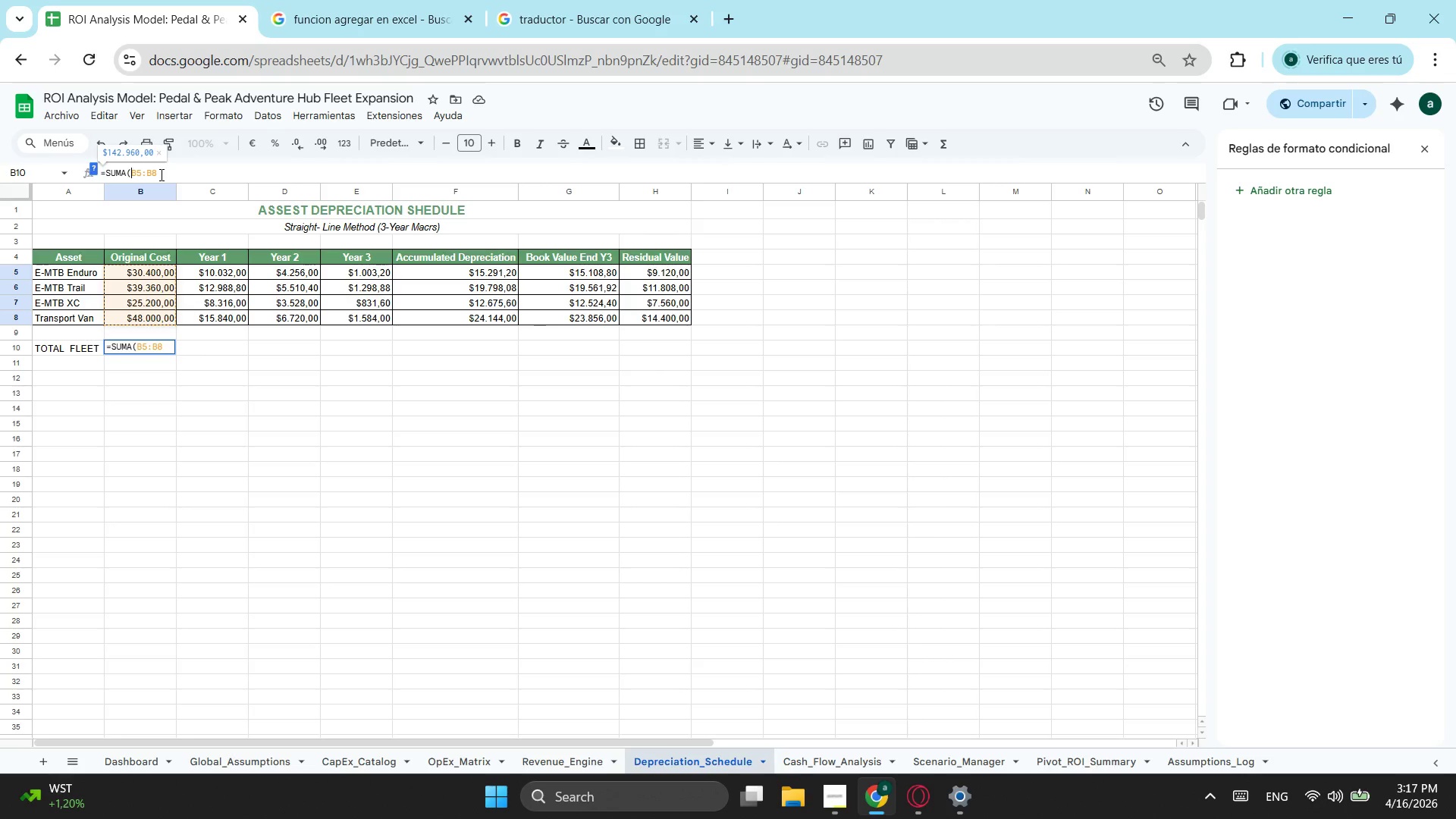 
key(ArrowRight)
 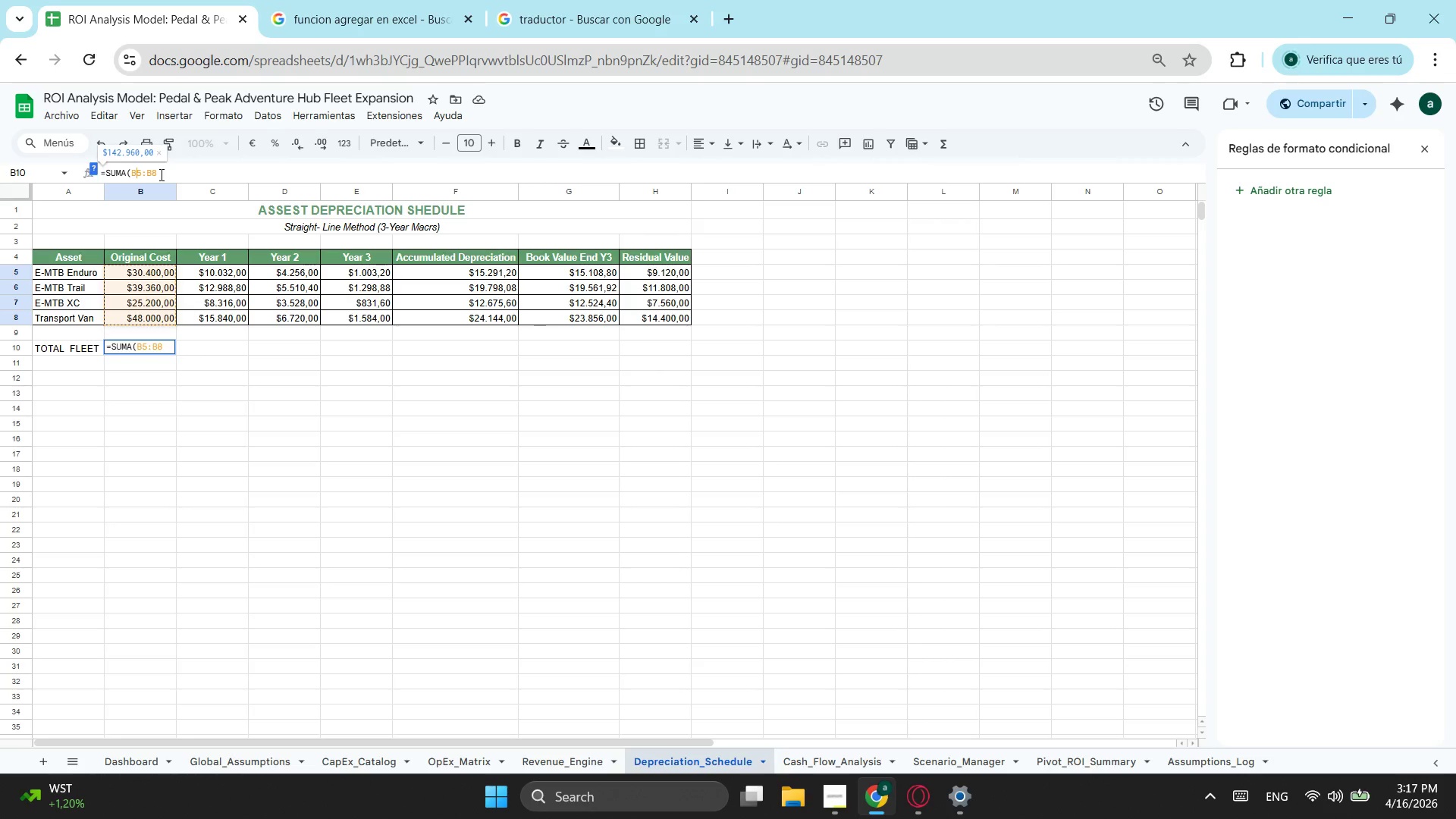 
key(ArrowRight)
 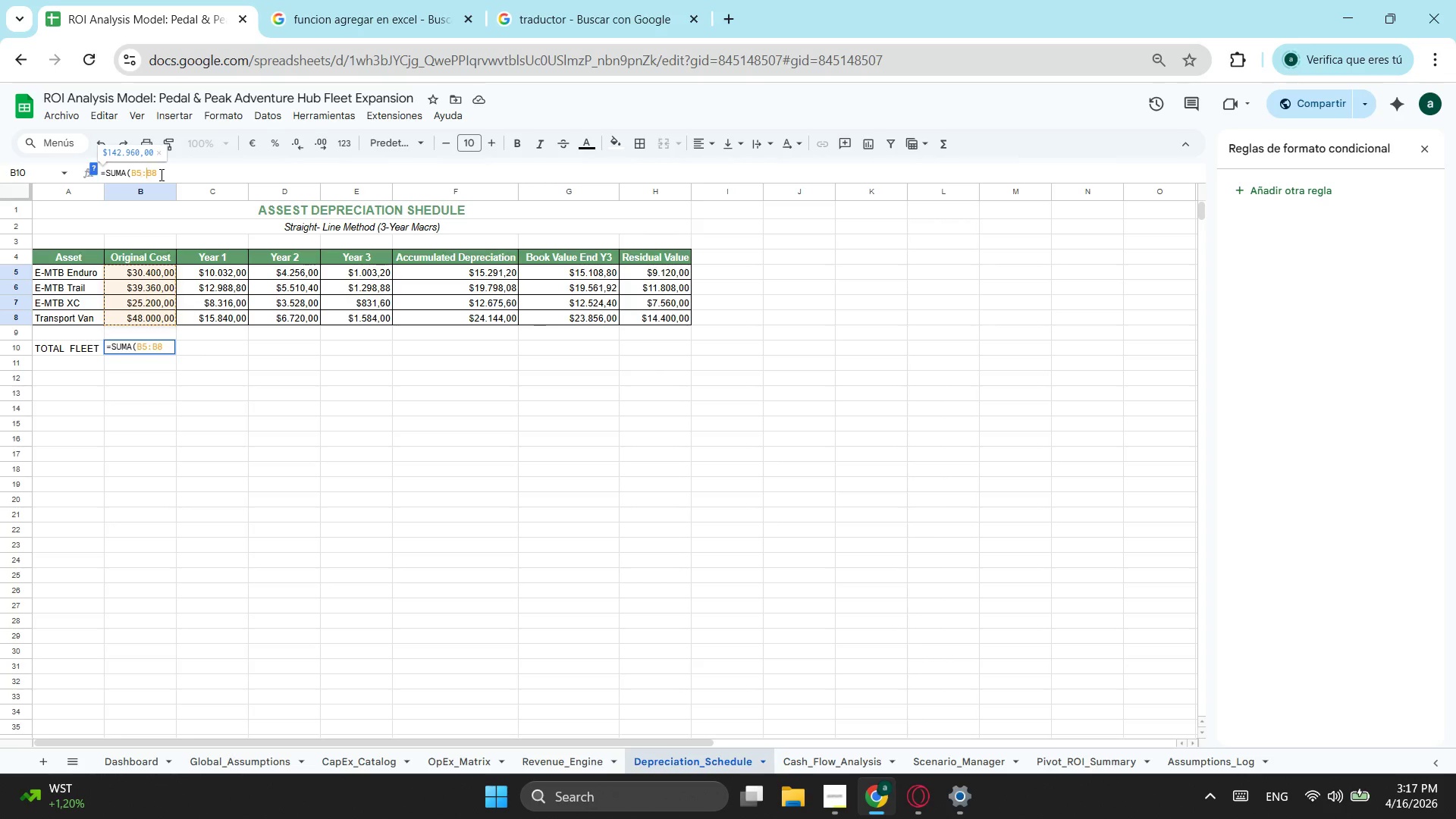 
key(ArrowRight)
 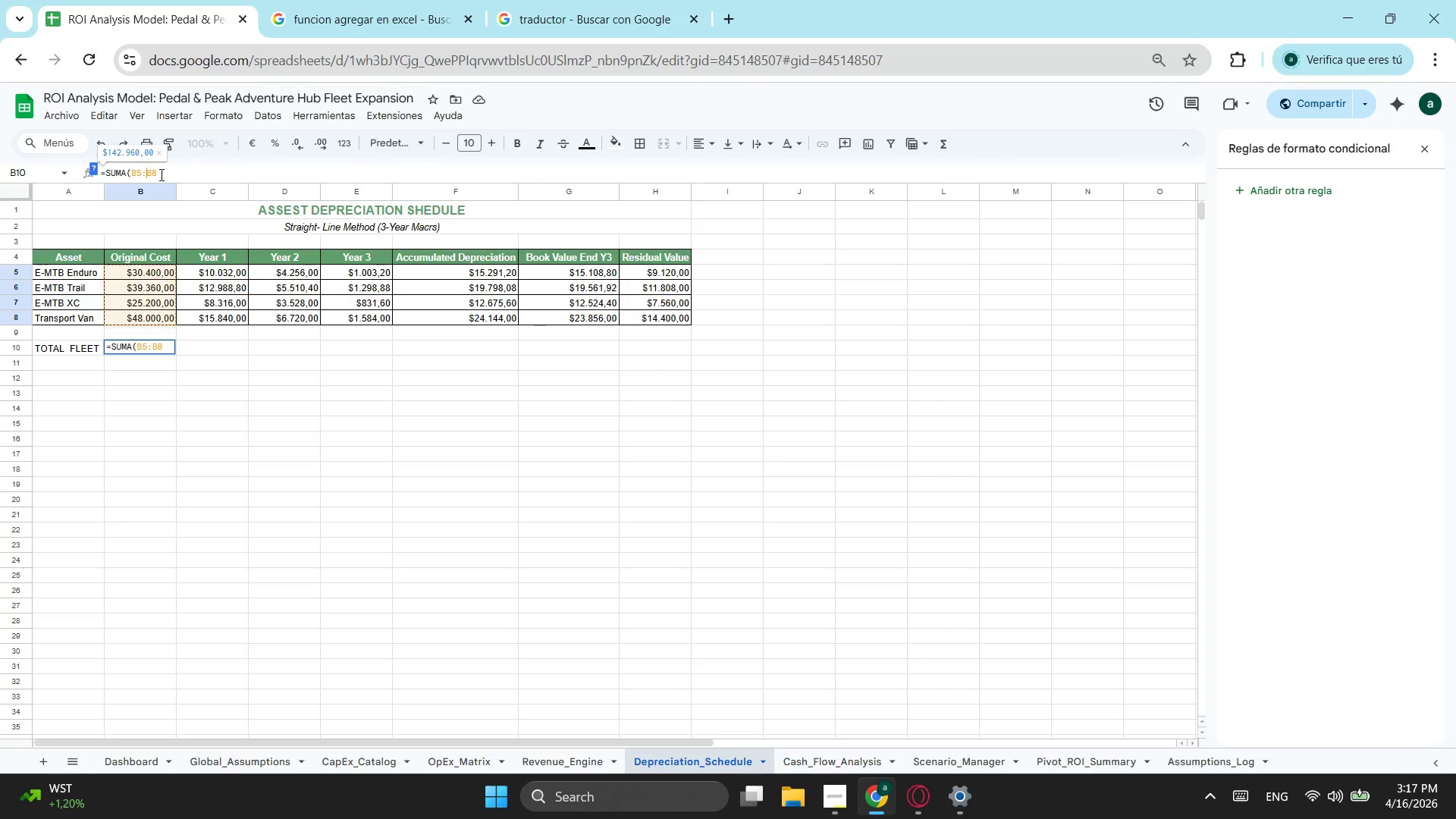 
key(ArrowRight)
 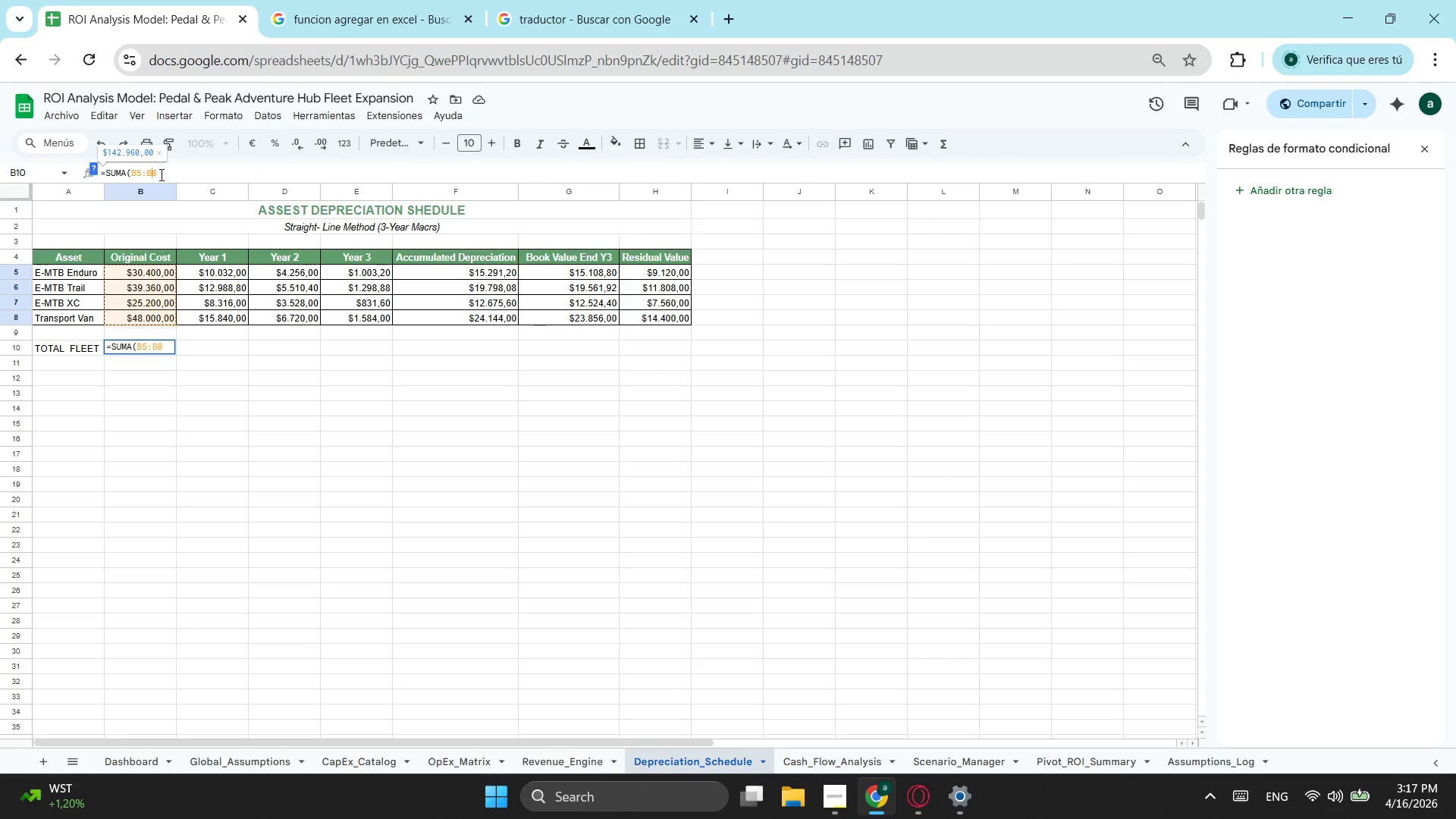 
key(ArrowRight)
 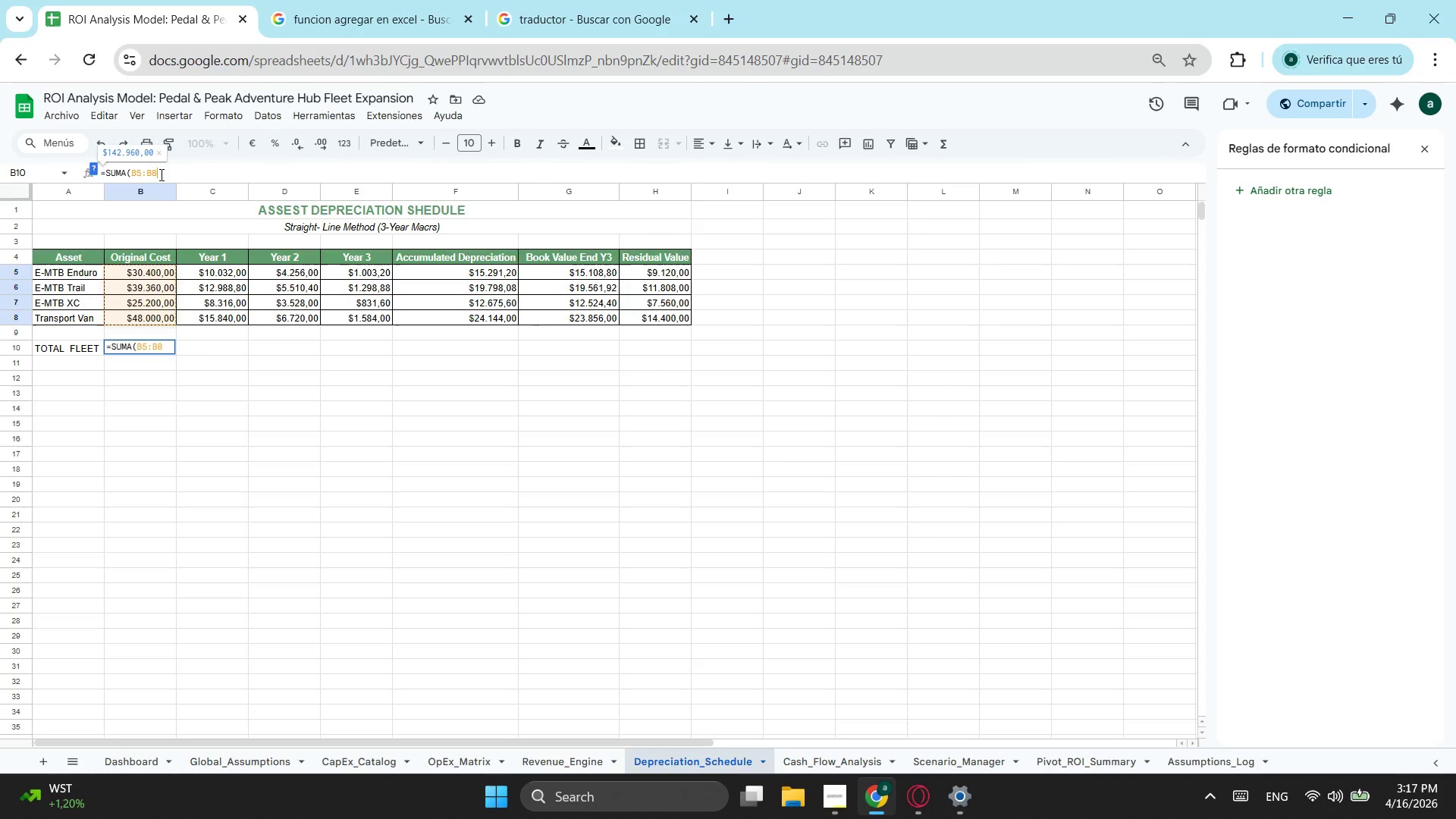 
key(Shift+0)
 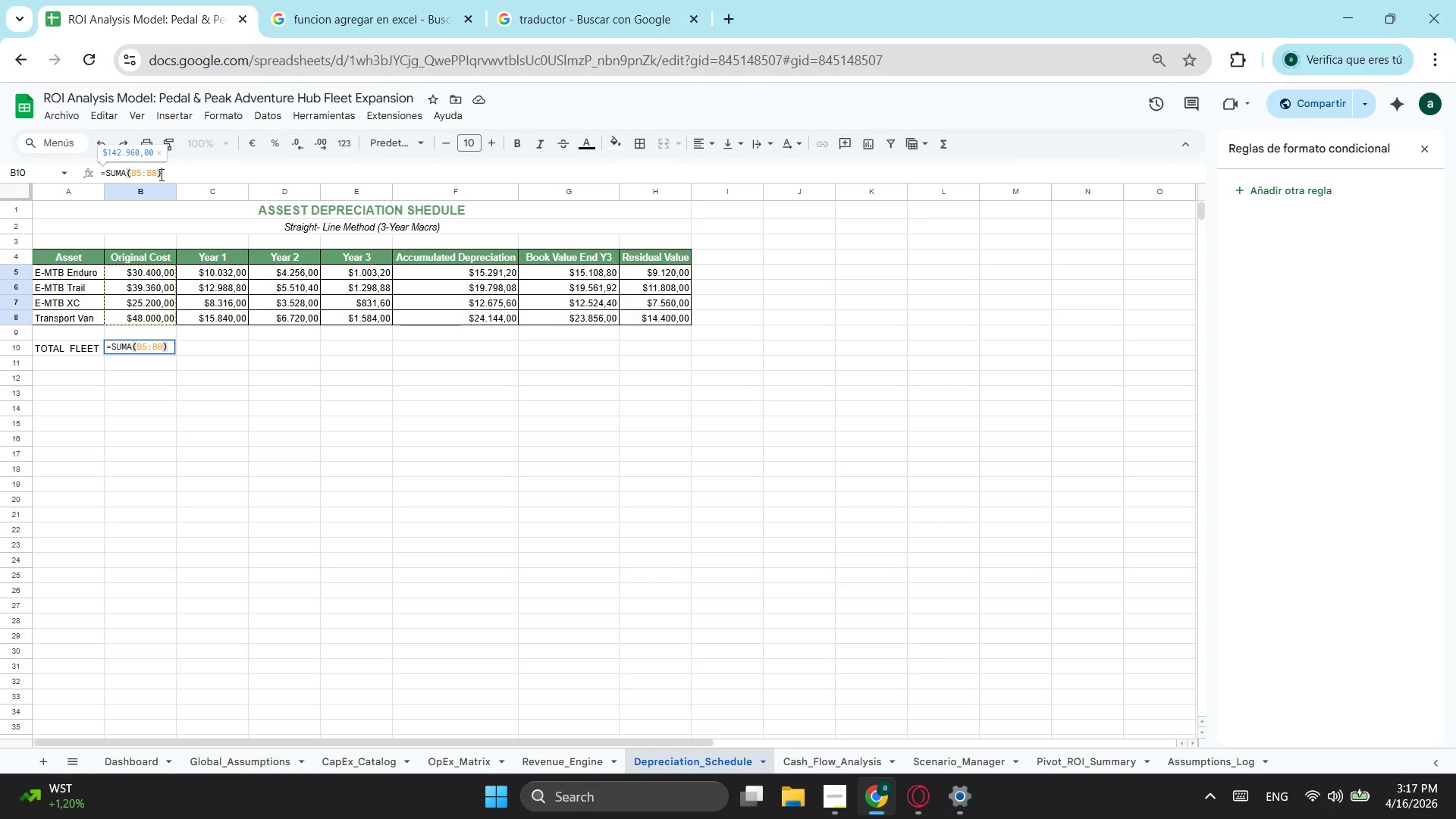 
key(Enter)
 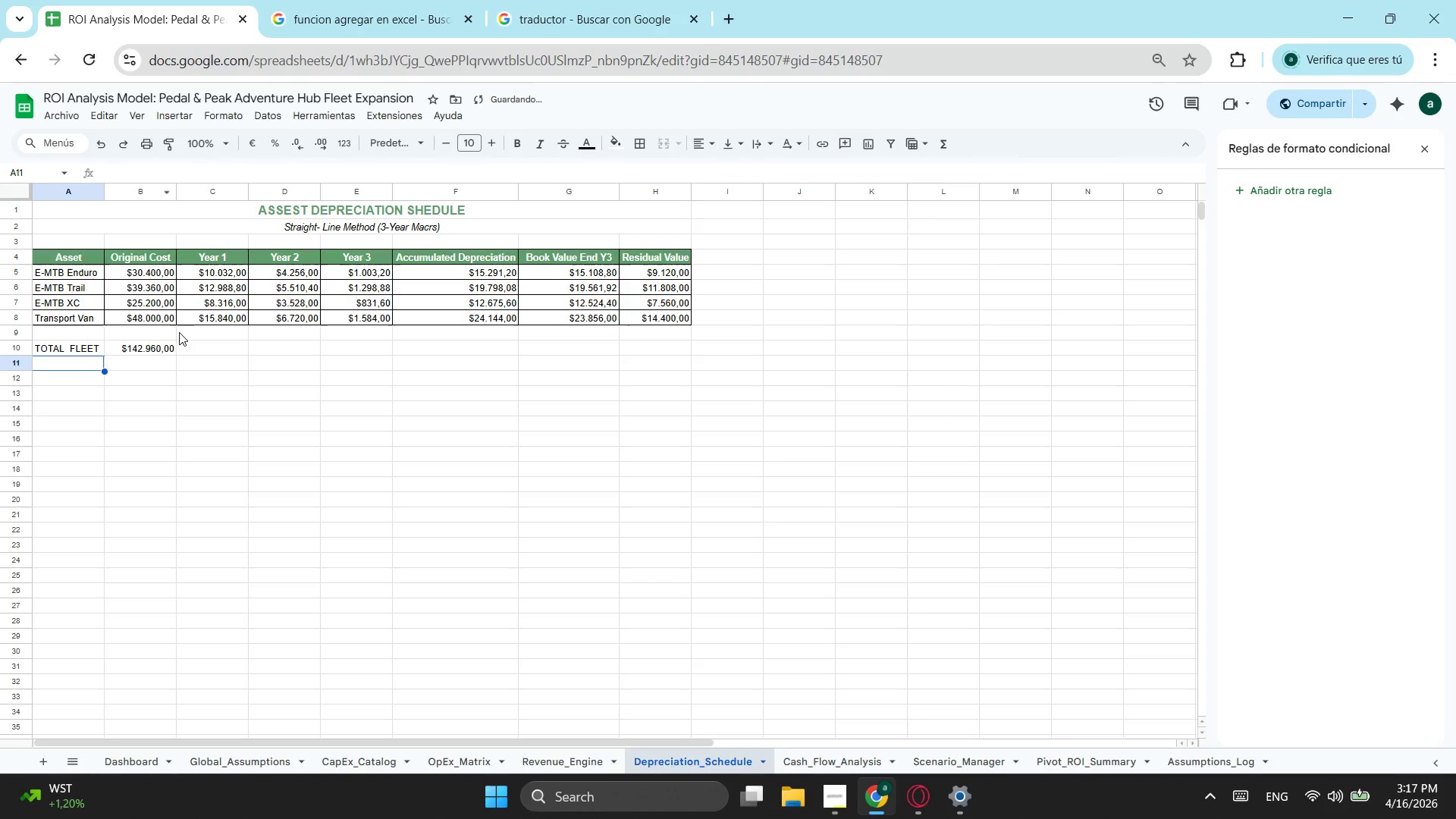 
left_click_drag(start_coordinate=[130, 335], to_coordinate=[137, 352])
 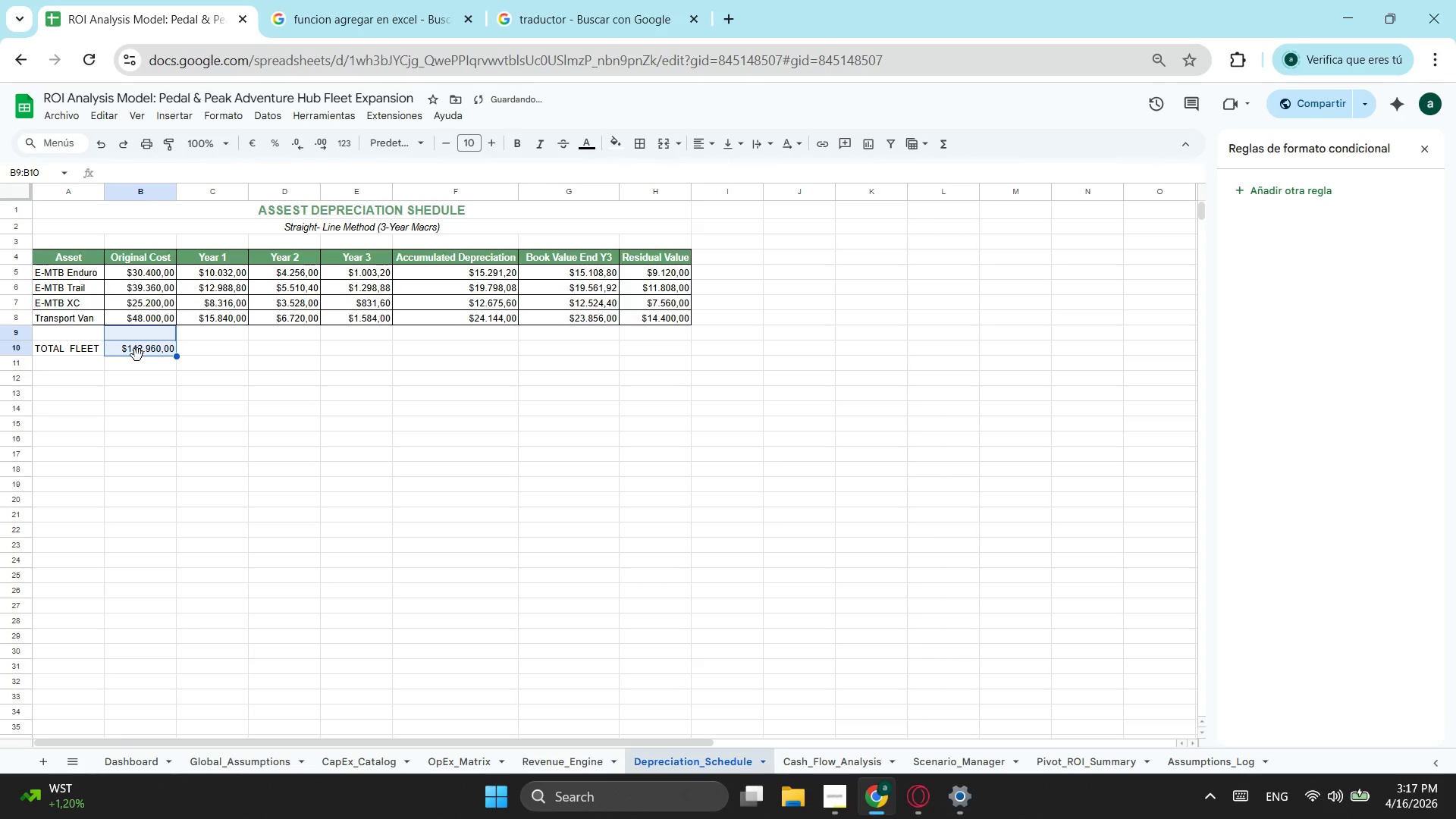 
double_click([137, 355])
 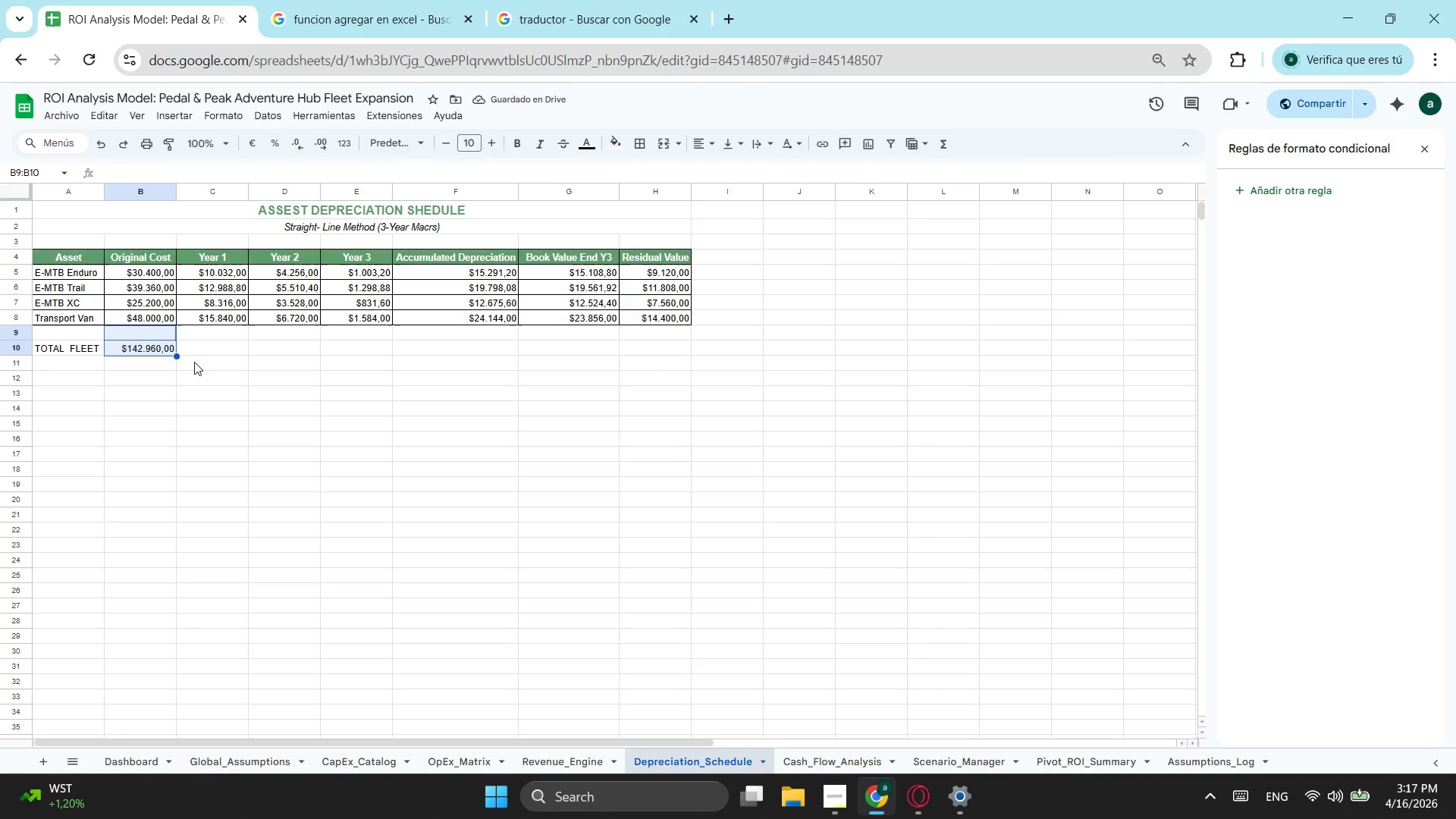 
key(Escape)
 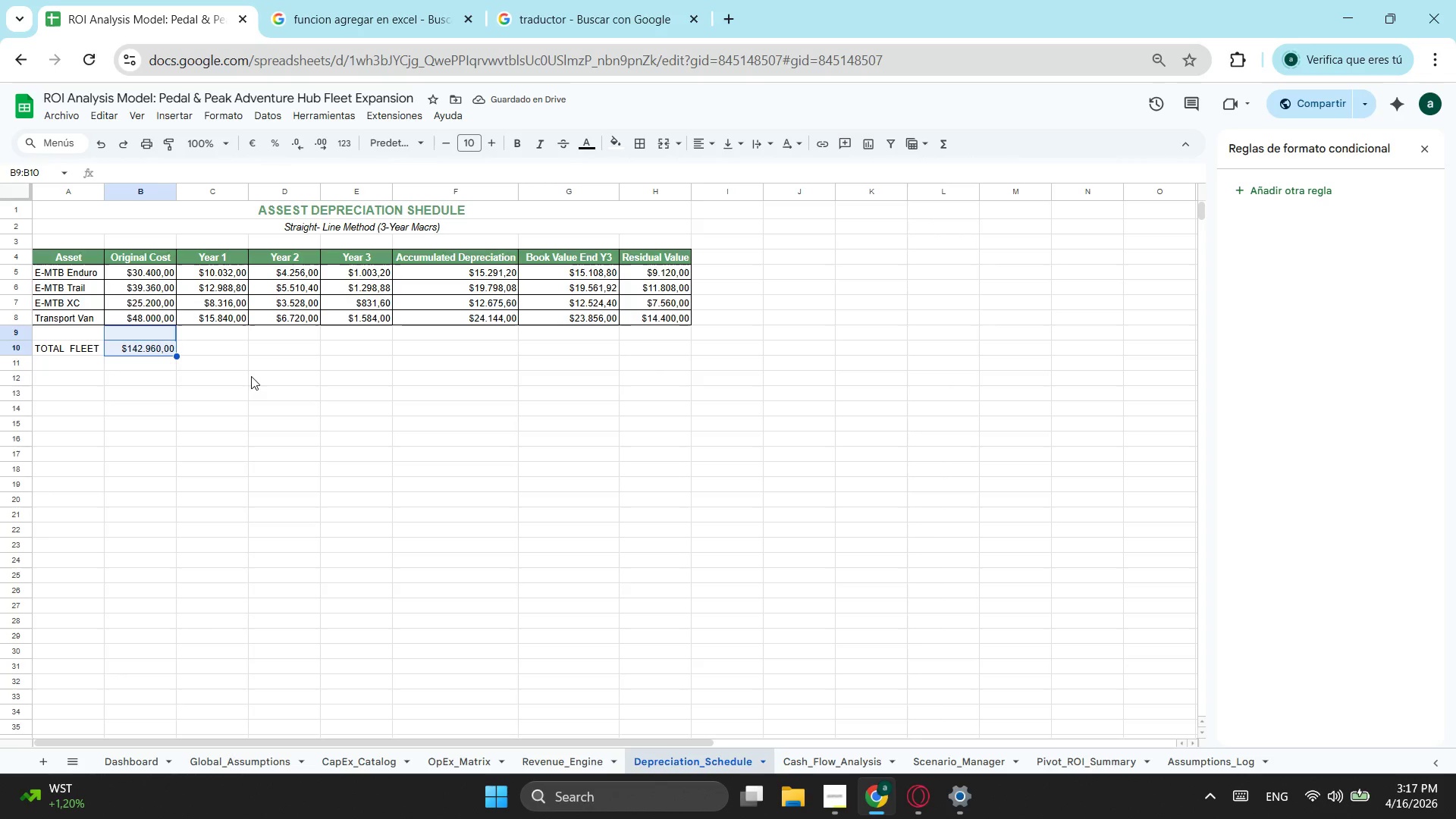 
left_click_drag(start_coordinate=[272, 378], to_coordinate=[270, 386])
 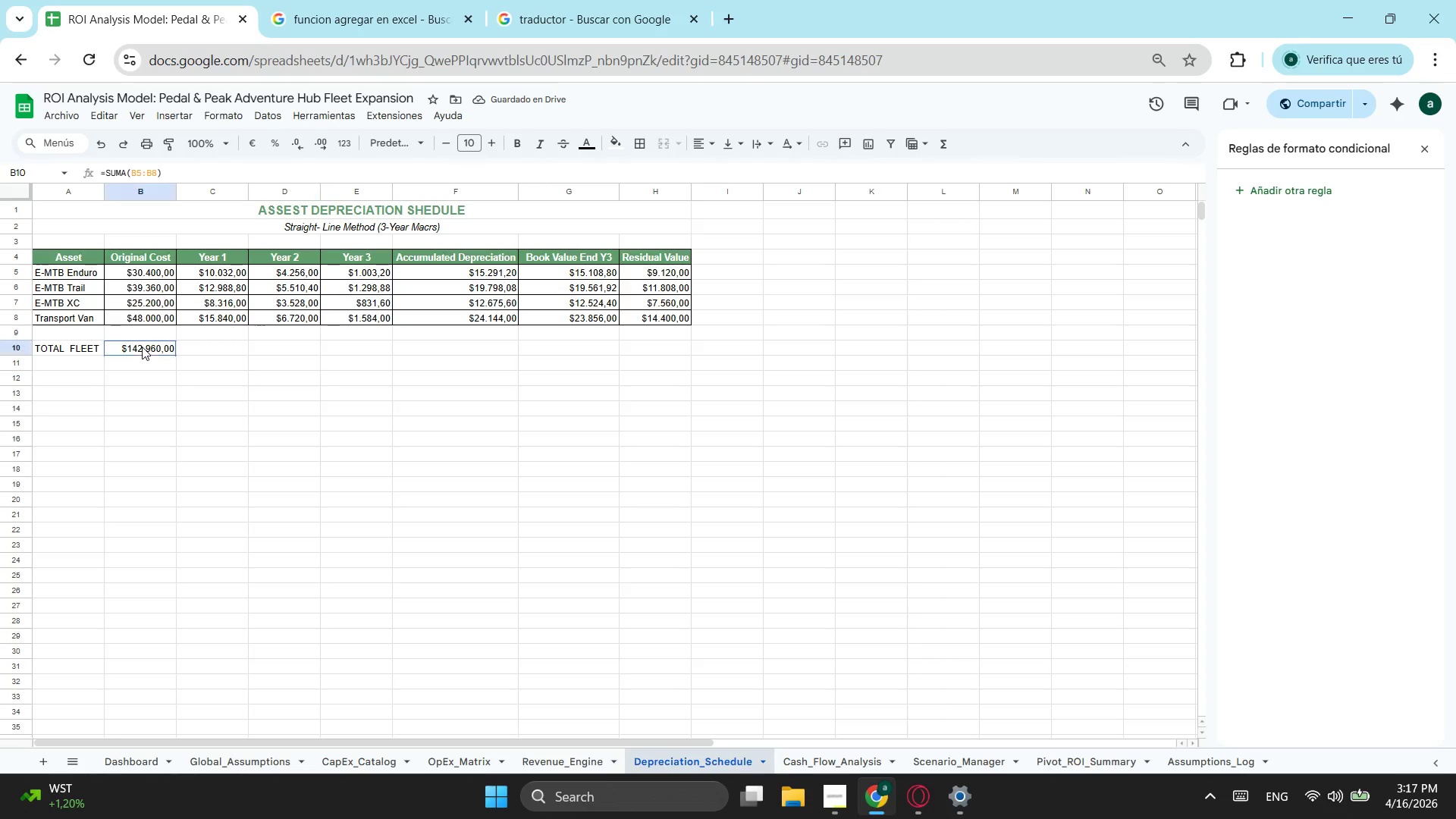 
left_click([142, 347])
 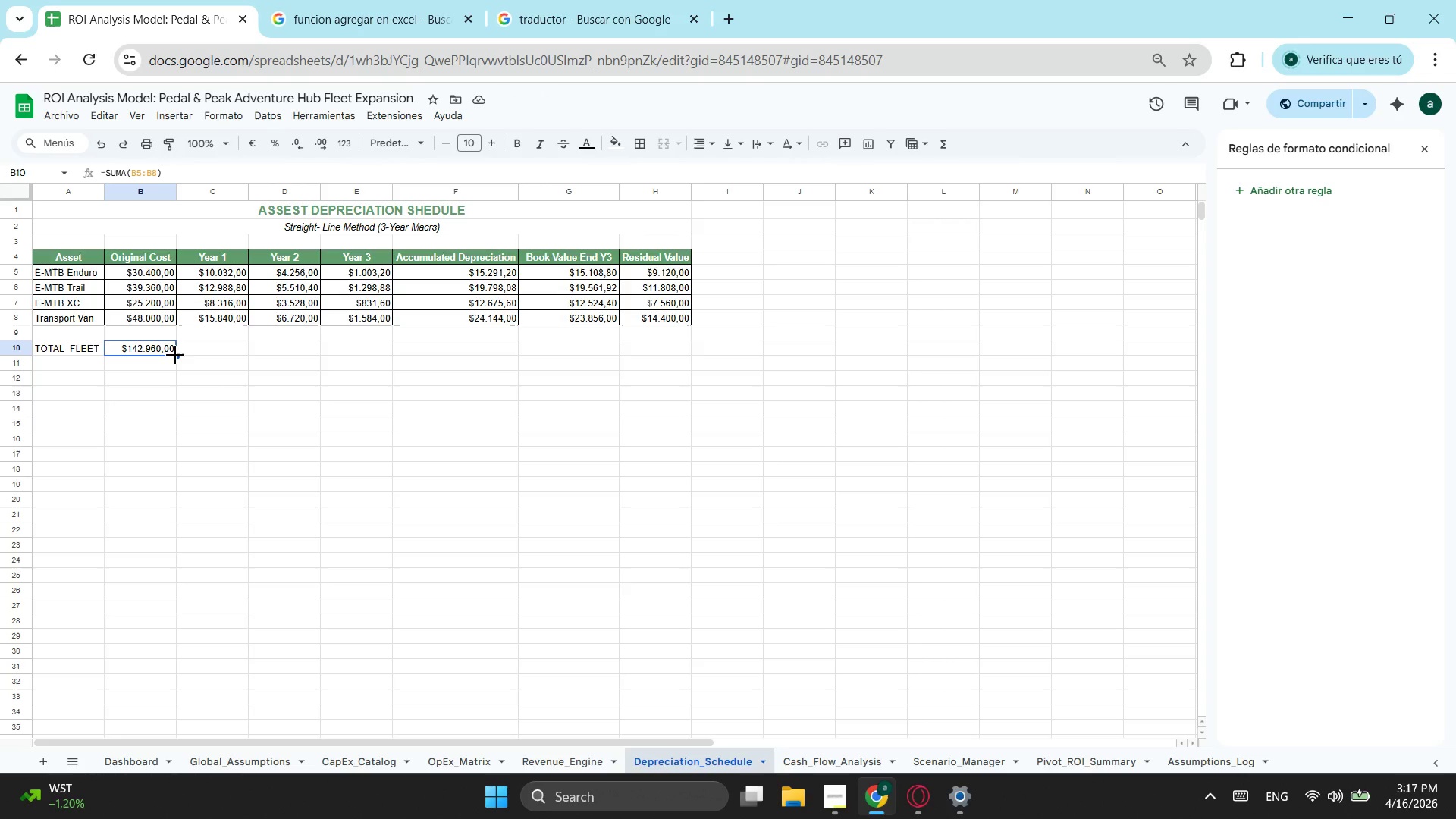 
left_click_drag(start_coordinate=[178, 357], to_coordinate=[666, 355])
 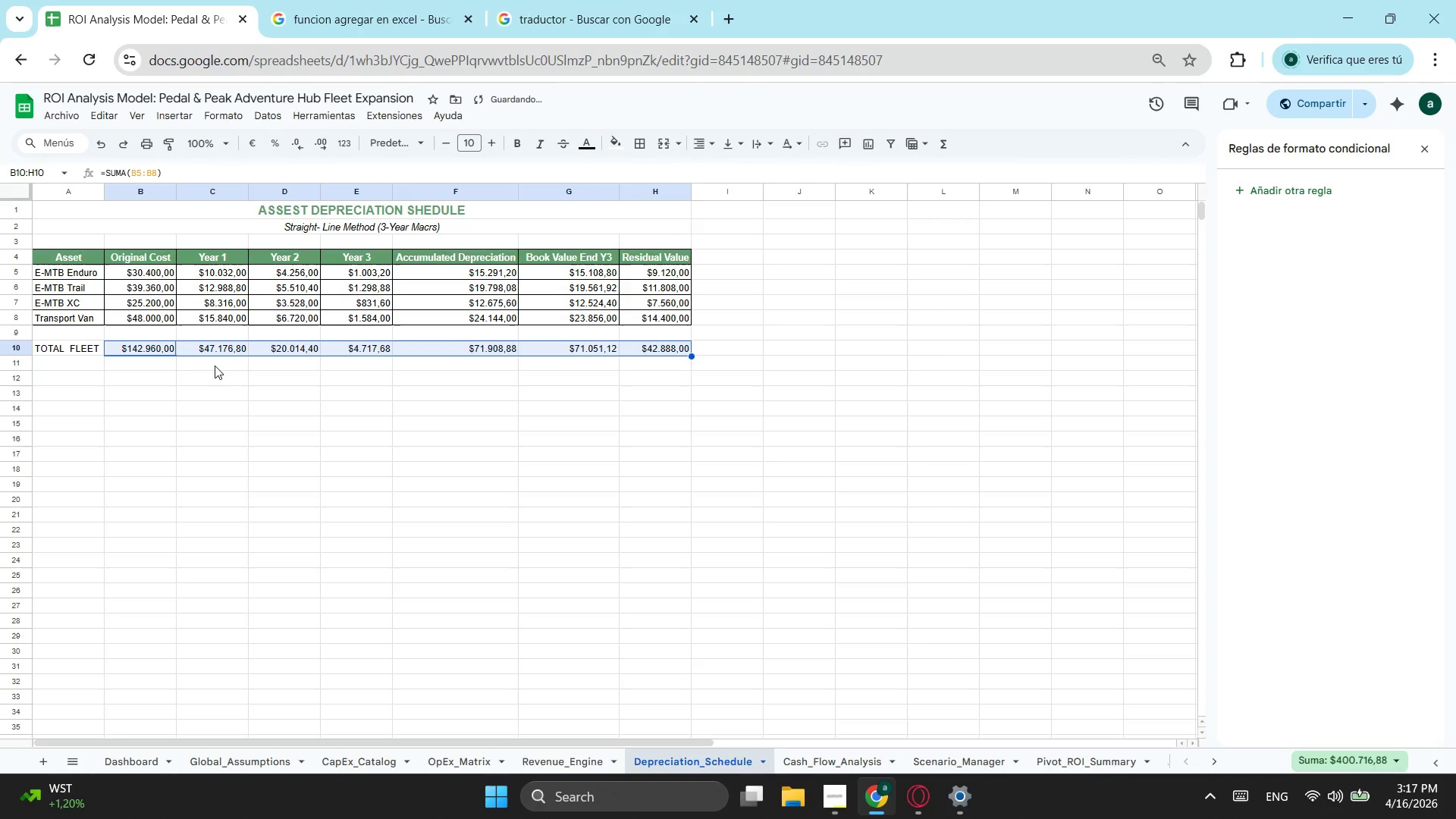 
left_click([258, 389])
 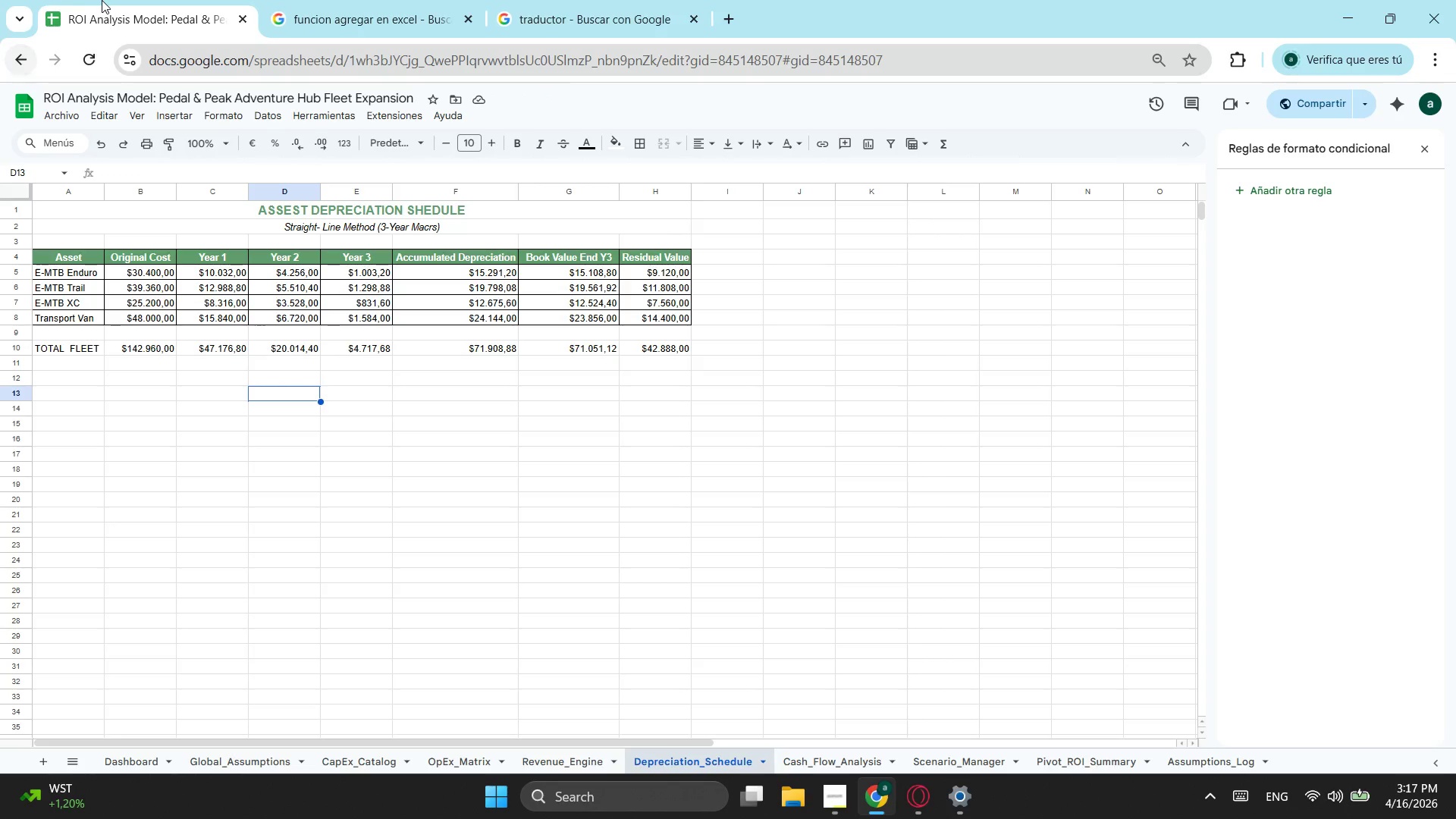 
left_click_drag(start_coordinate=[80, 340], to_coordinate=[343, 351])
 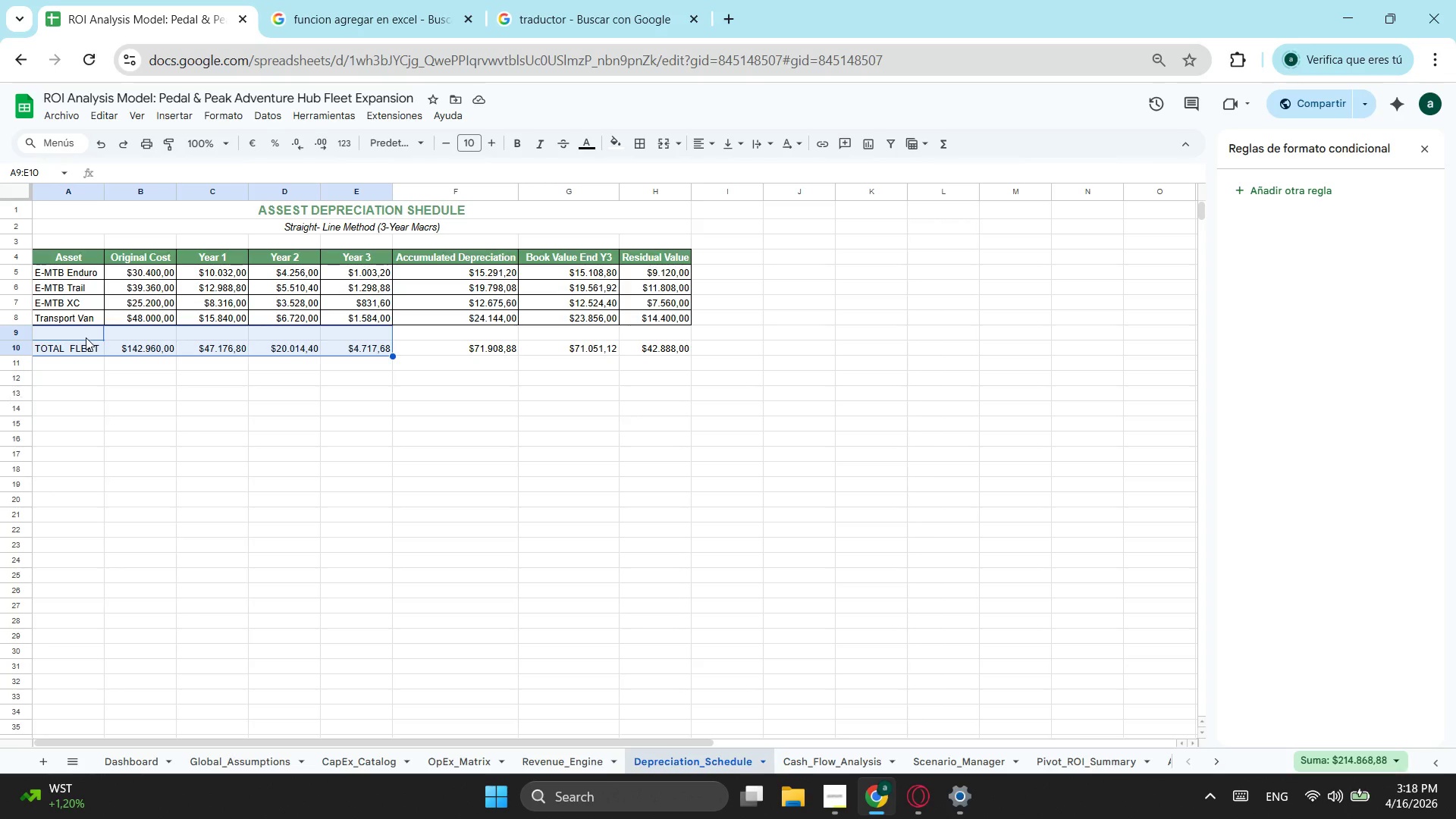 
left_click_drag(start_coordinate=[80, 350], to_coordinate=[674, 353])
 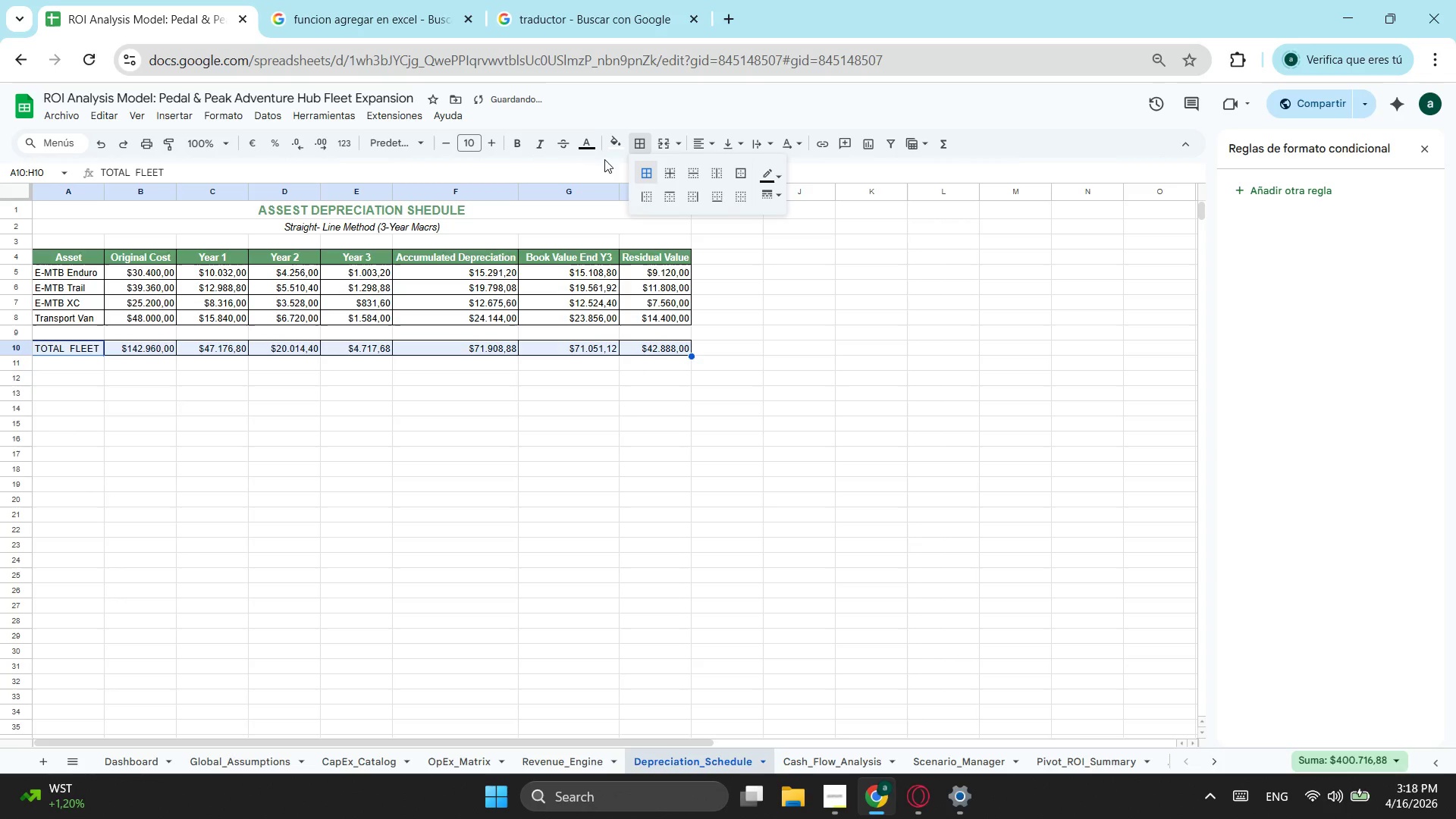 
left_click([518, 139])
 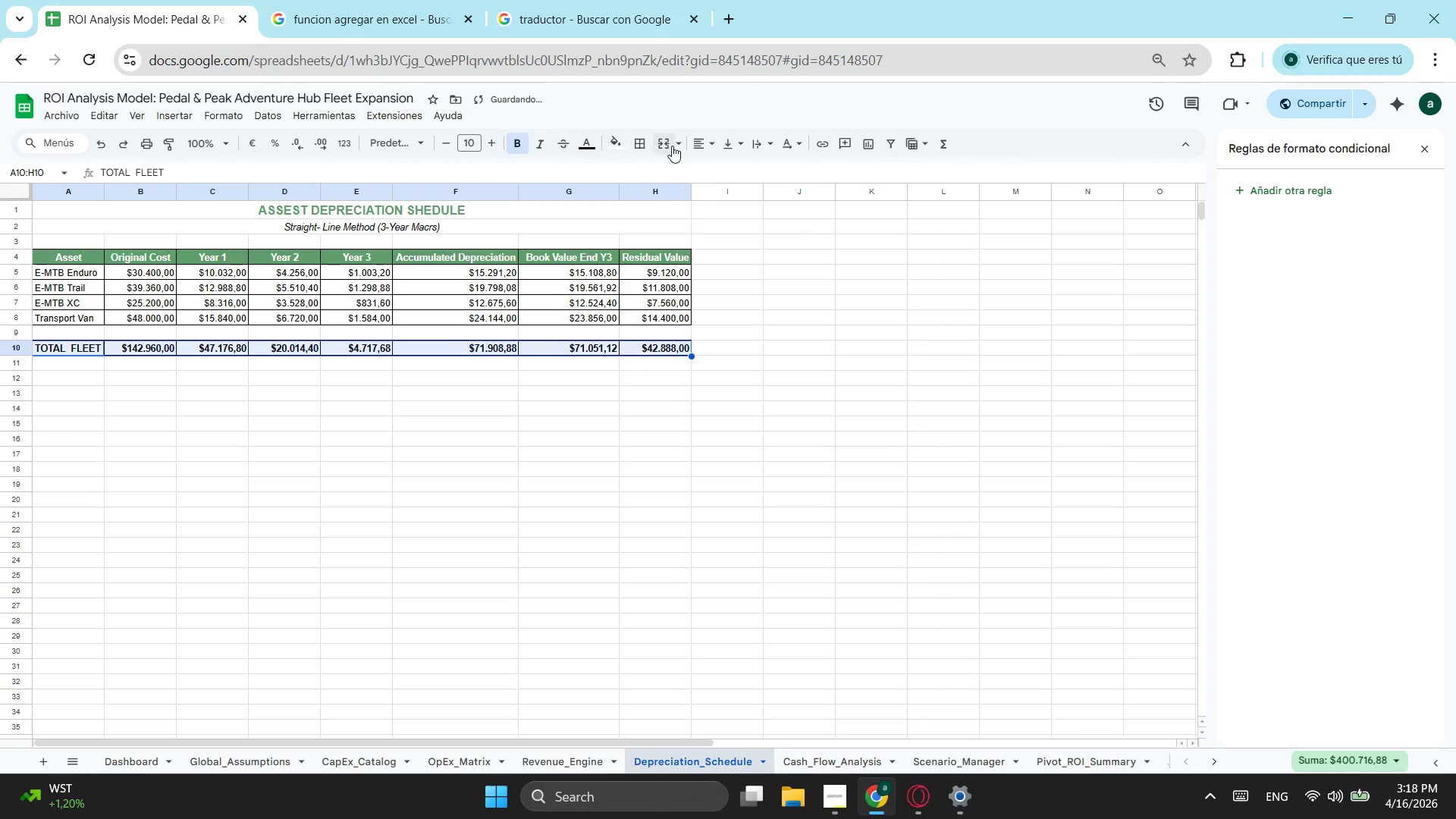 
left_click_drag(start_coordinate=[265, 526], to_coordinate=[267, 519])
 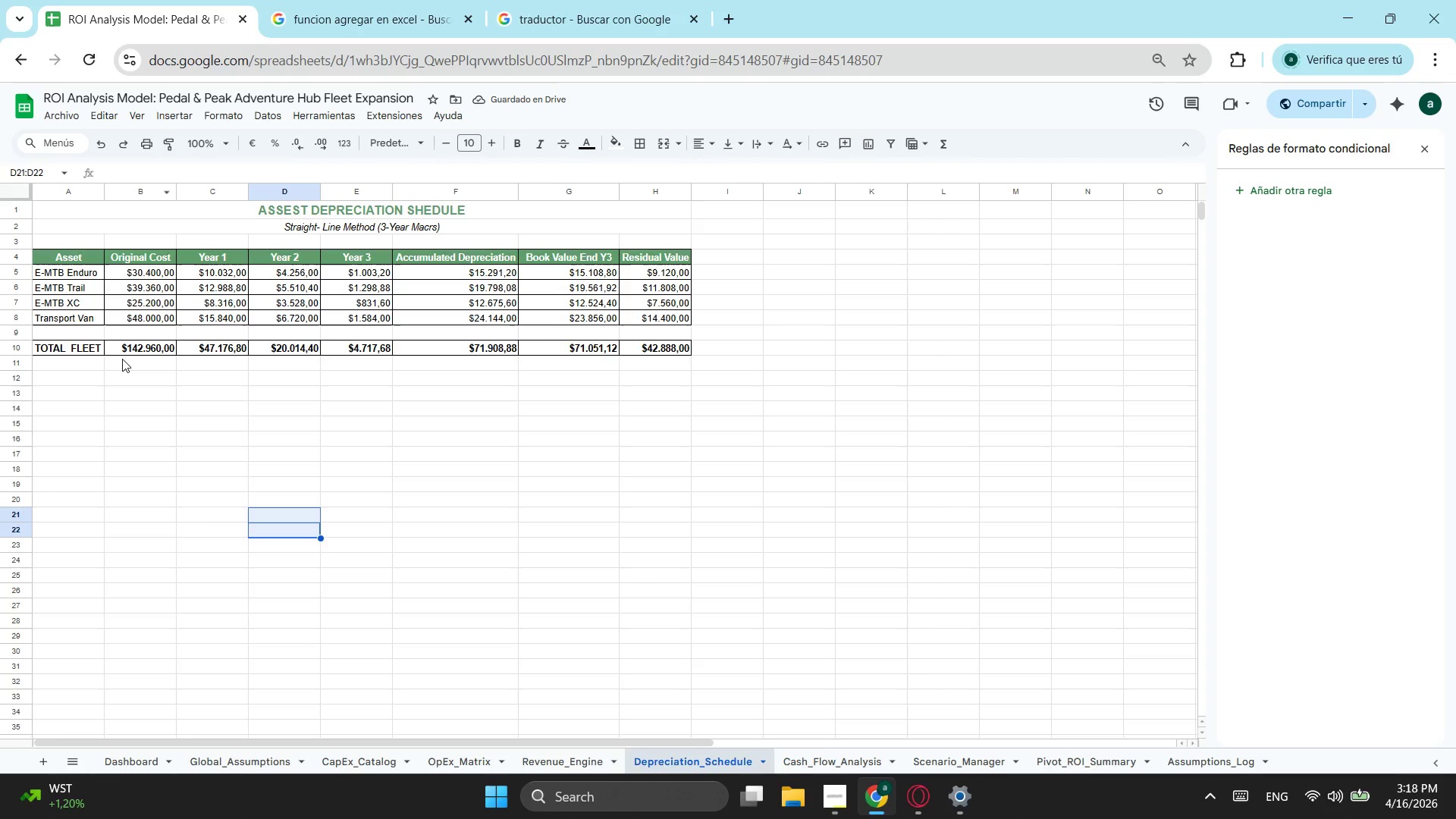 
left_click([68, 347])
 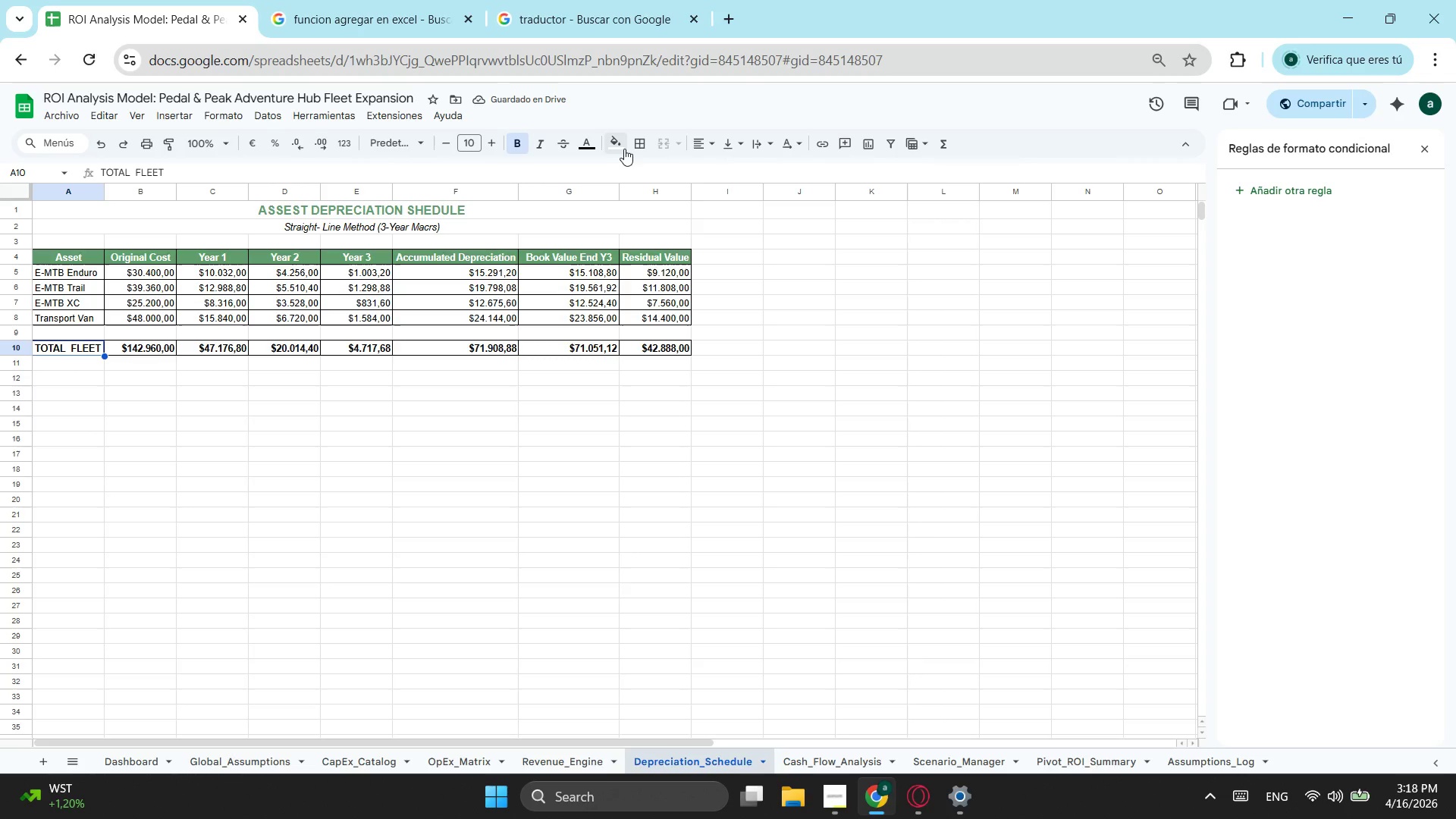 
left_click([616, 148])
 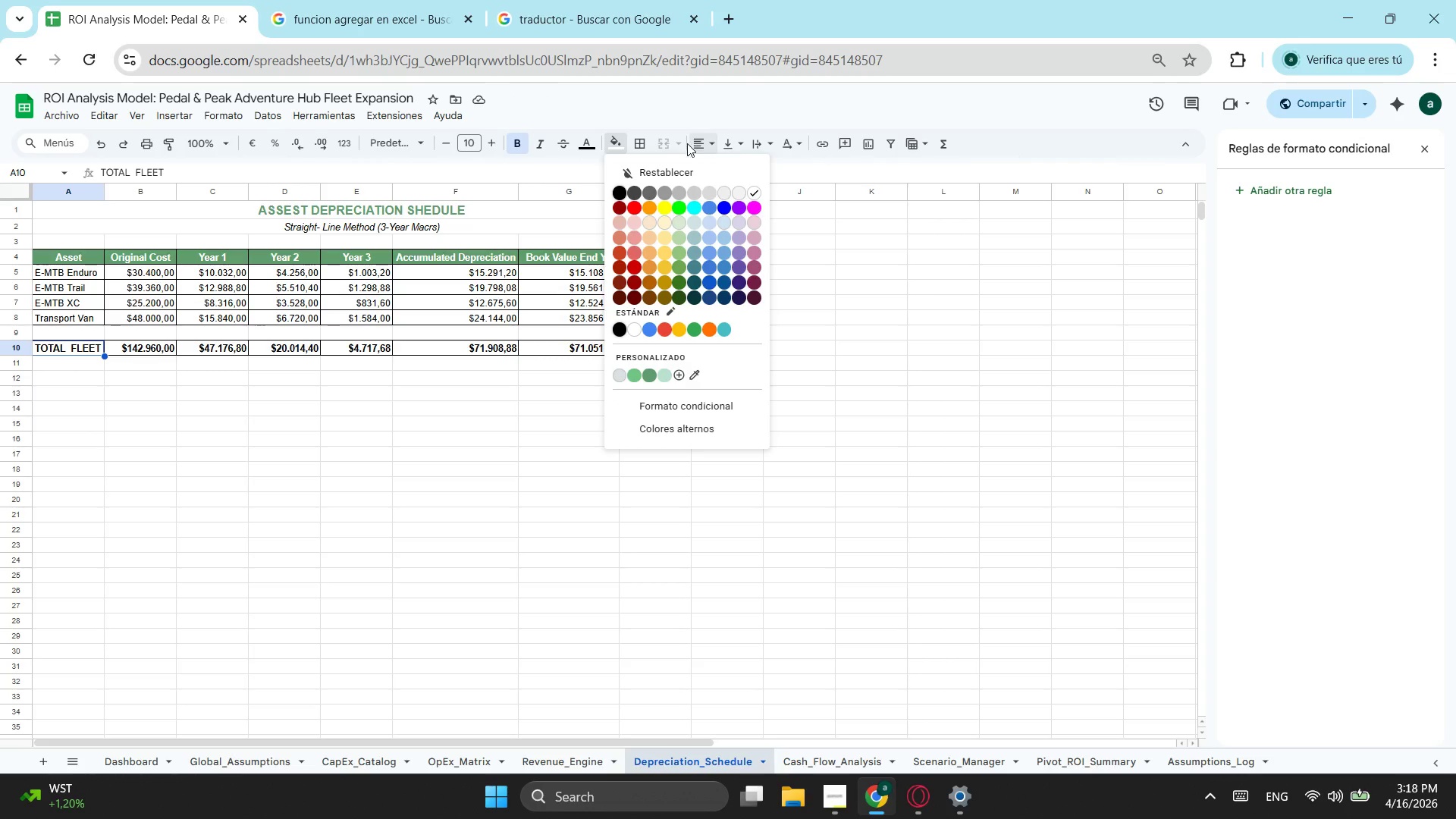 
left_click([648, 381])
 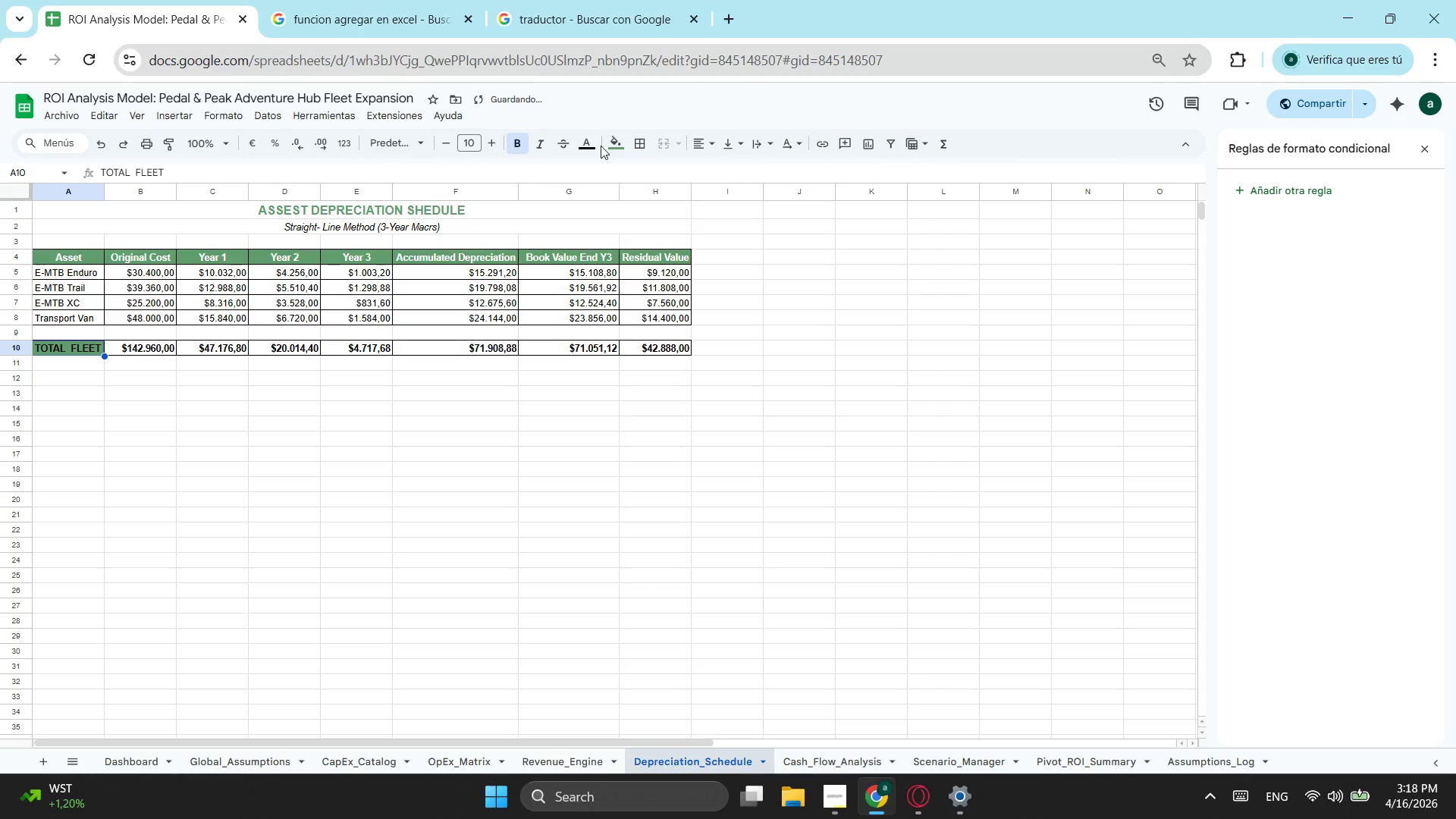 
left_click([585, 142])
 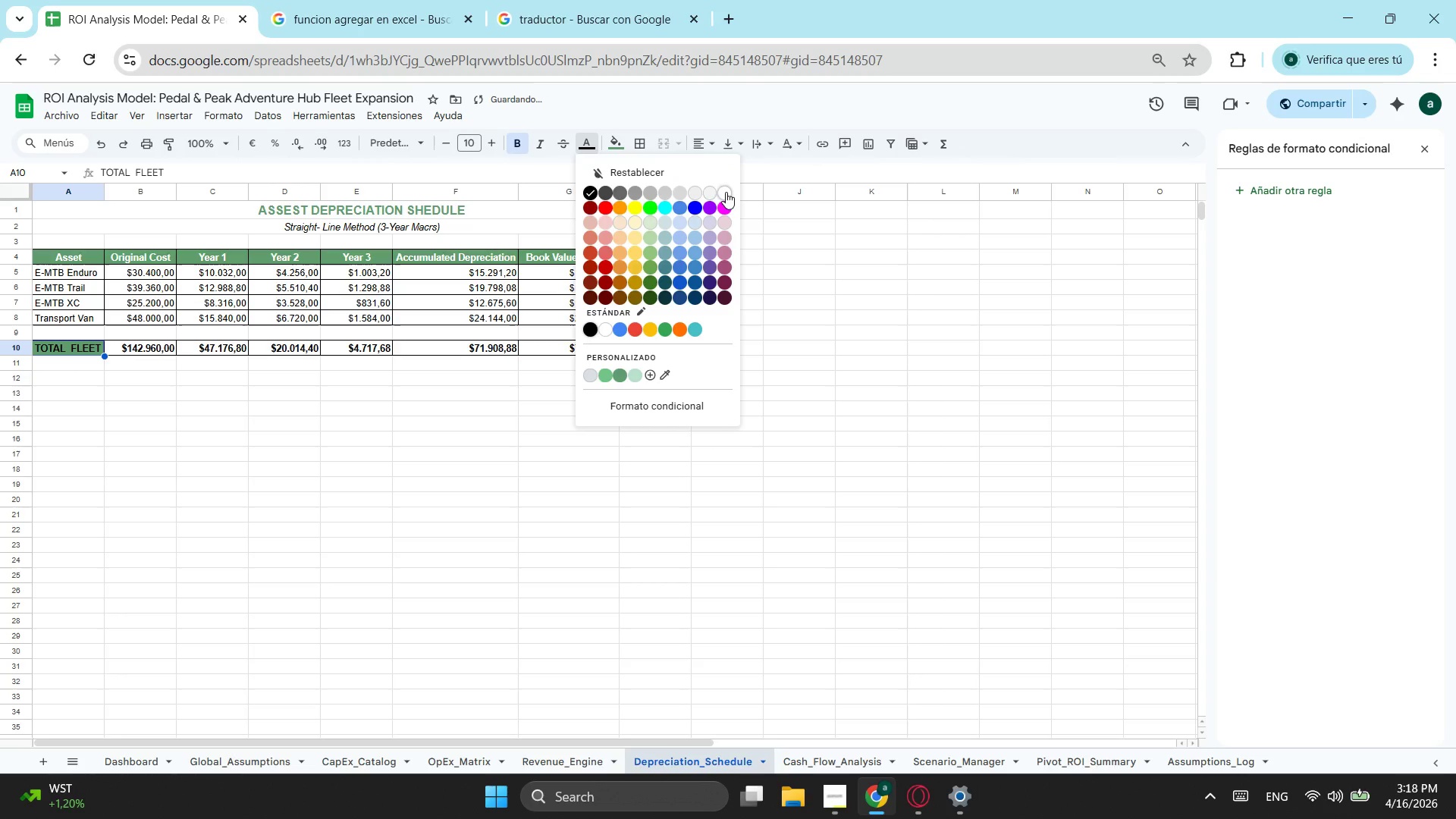 
left_click([726, 192])
 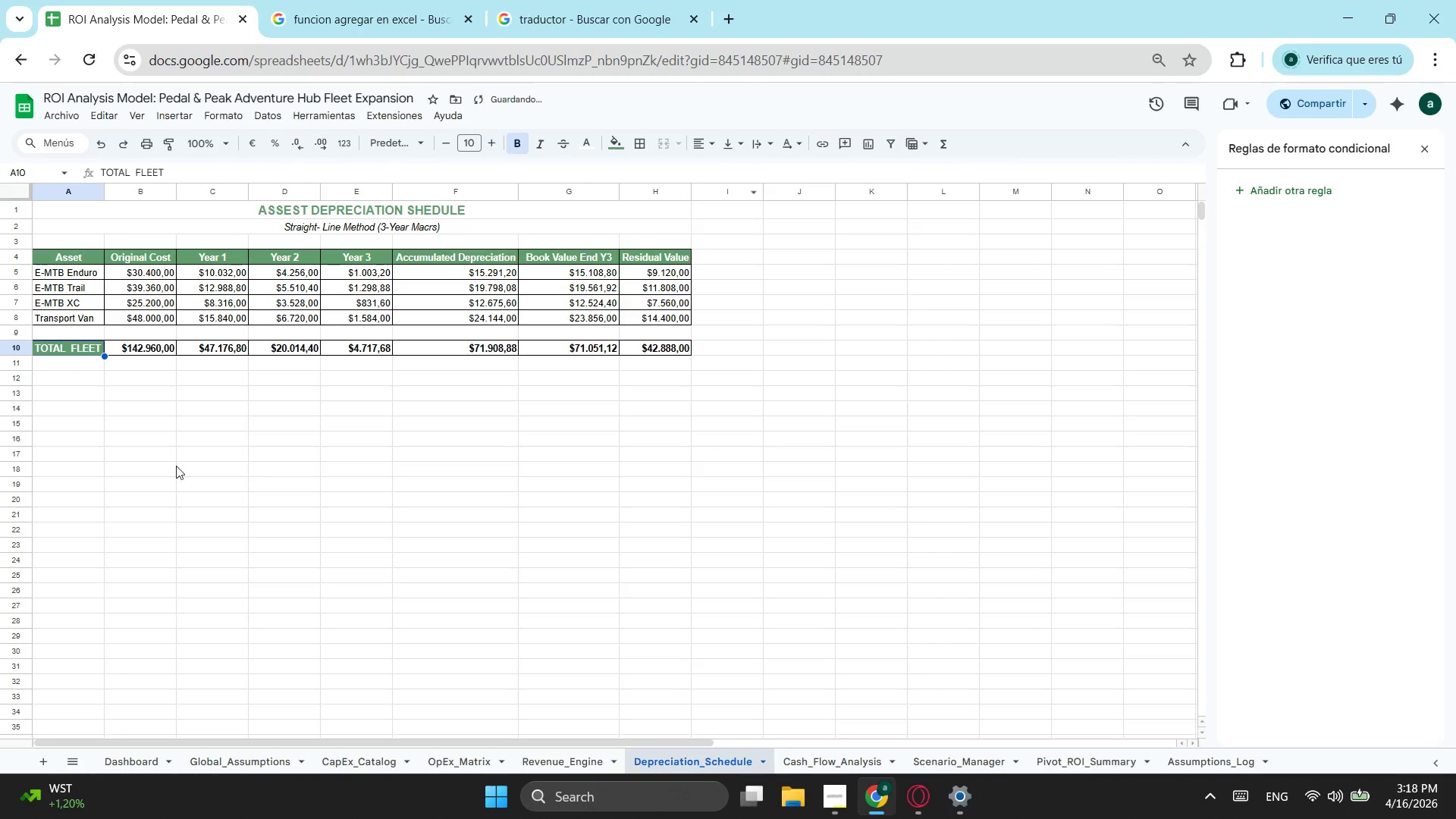 
left_click([95, 450])
 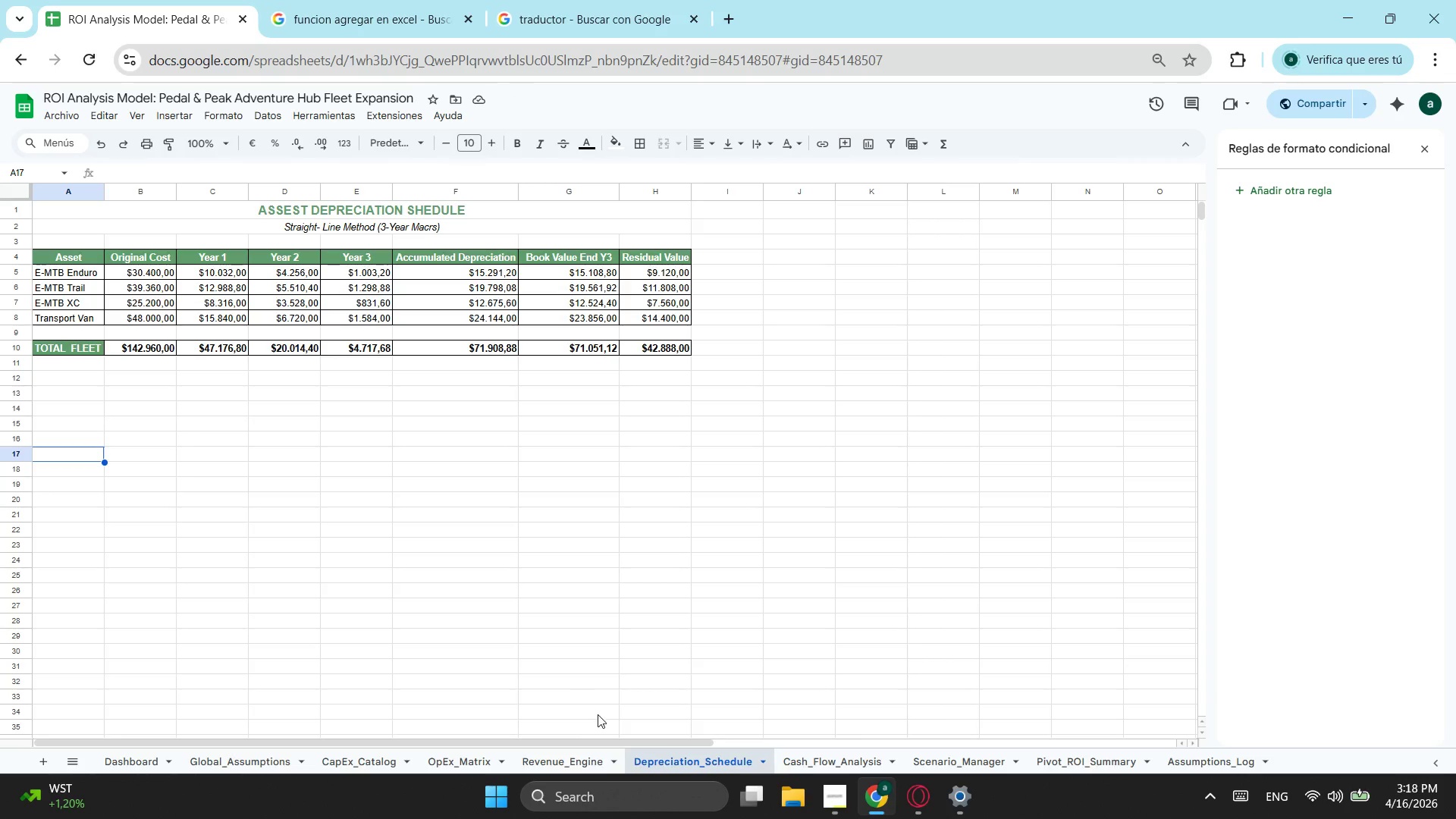 
wait(11.88)
 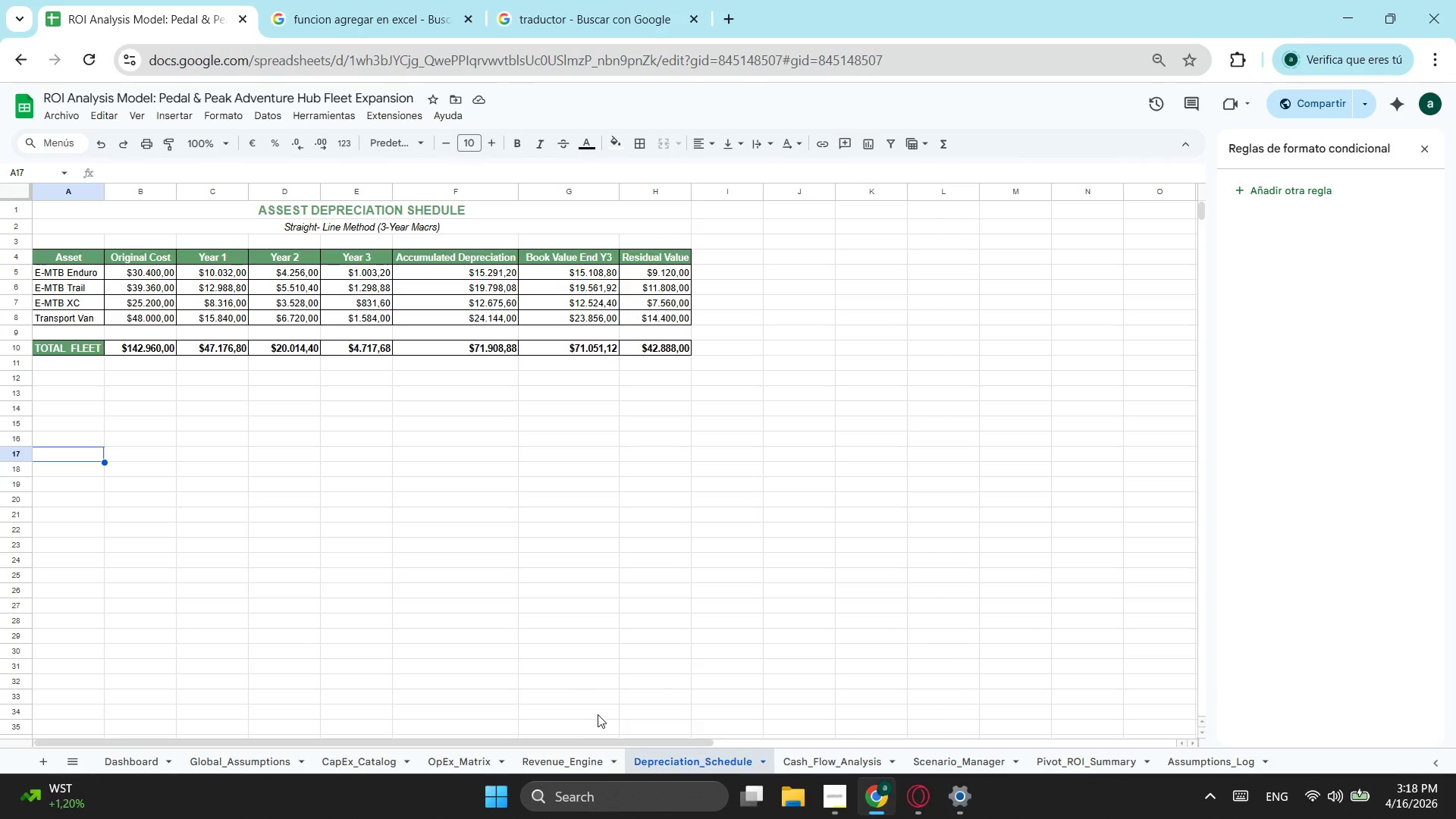 
left_click([472, 762])
 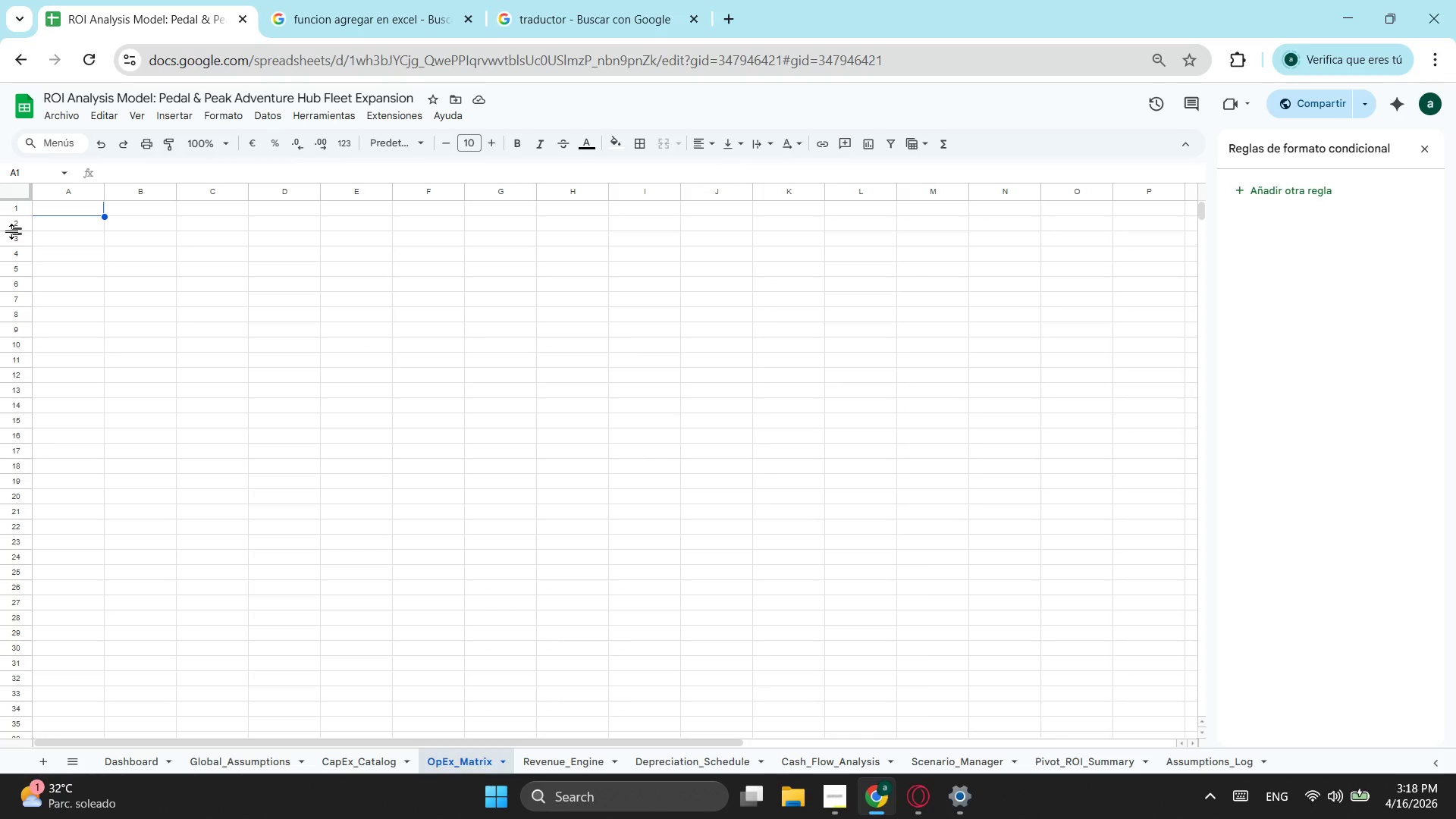 
wait(20.41)
 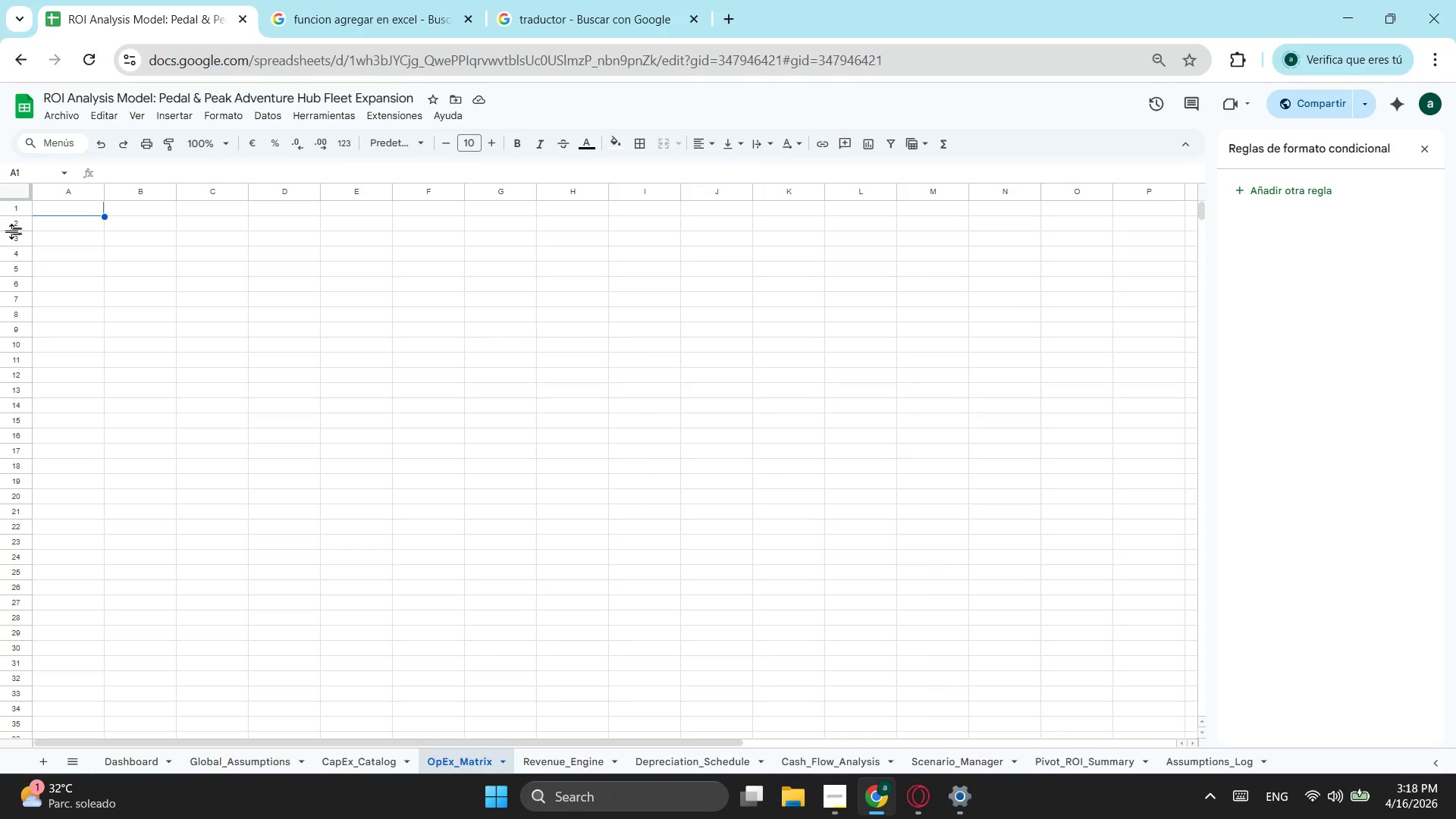 
type(Op)
 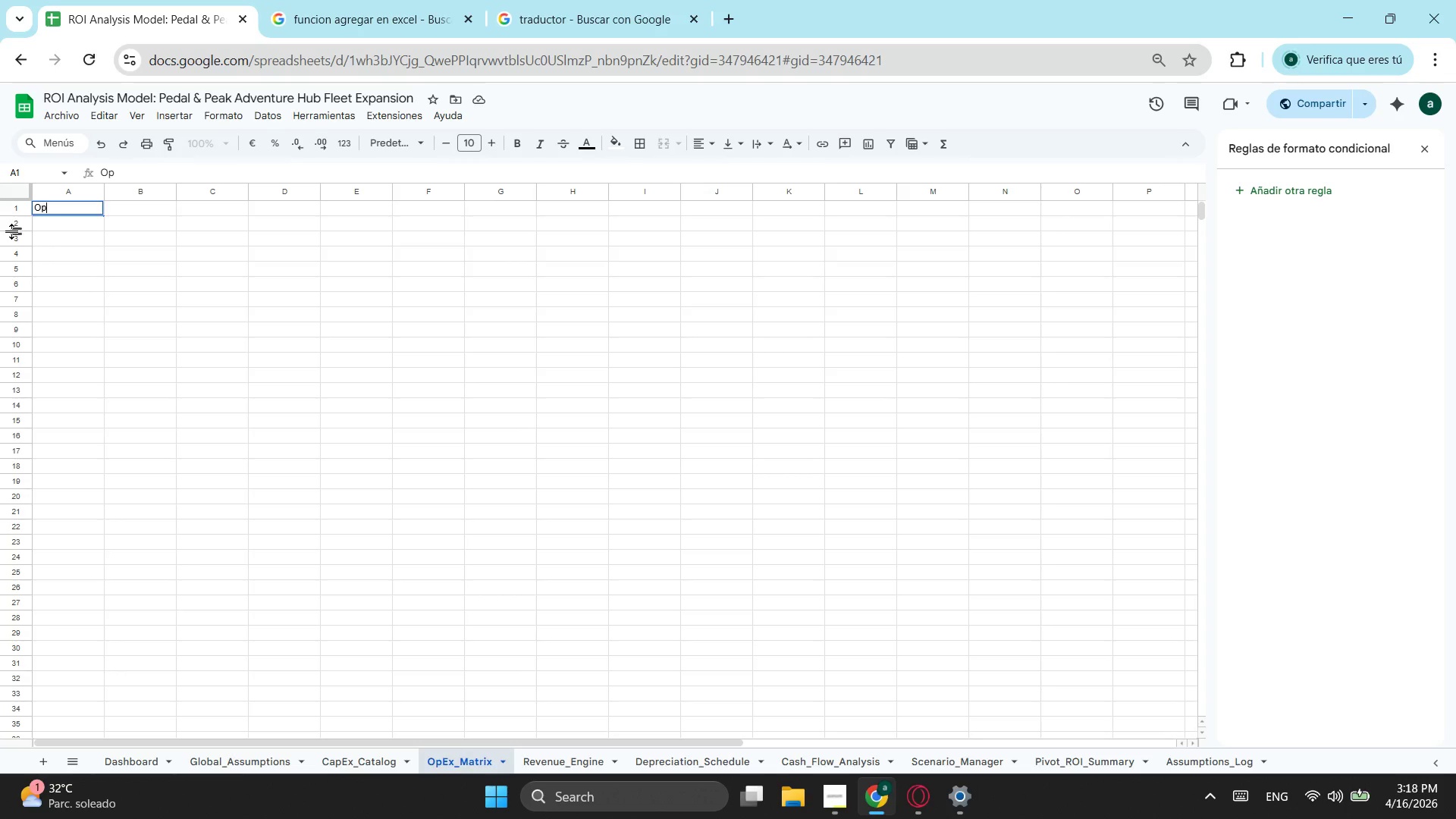 
type(Ex_)
 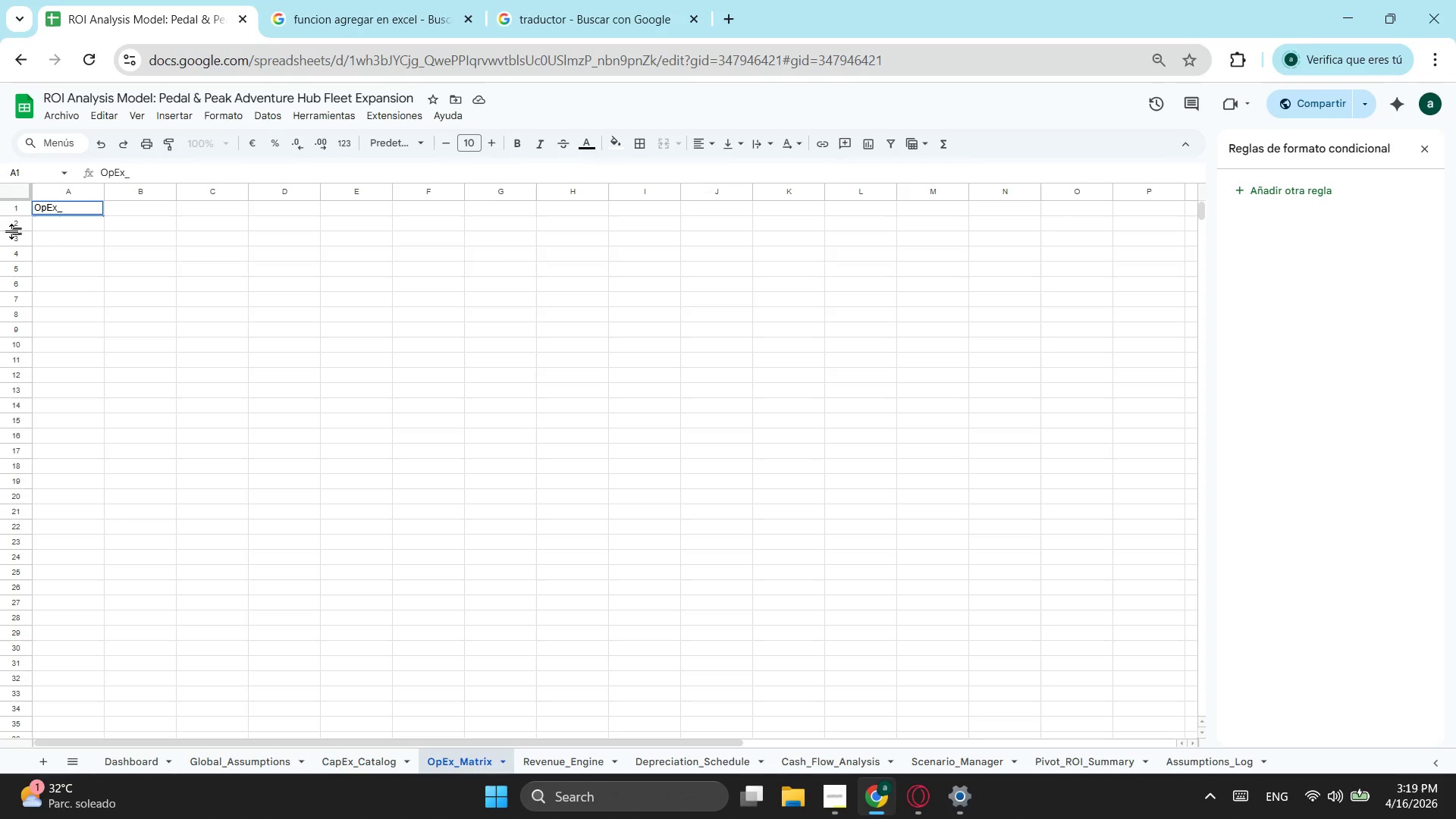 
wait(7.88)
 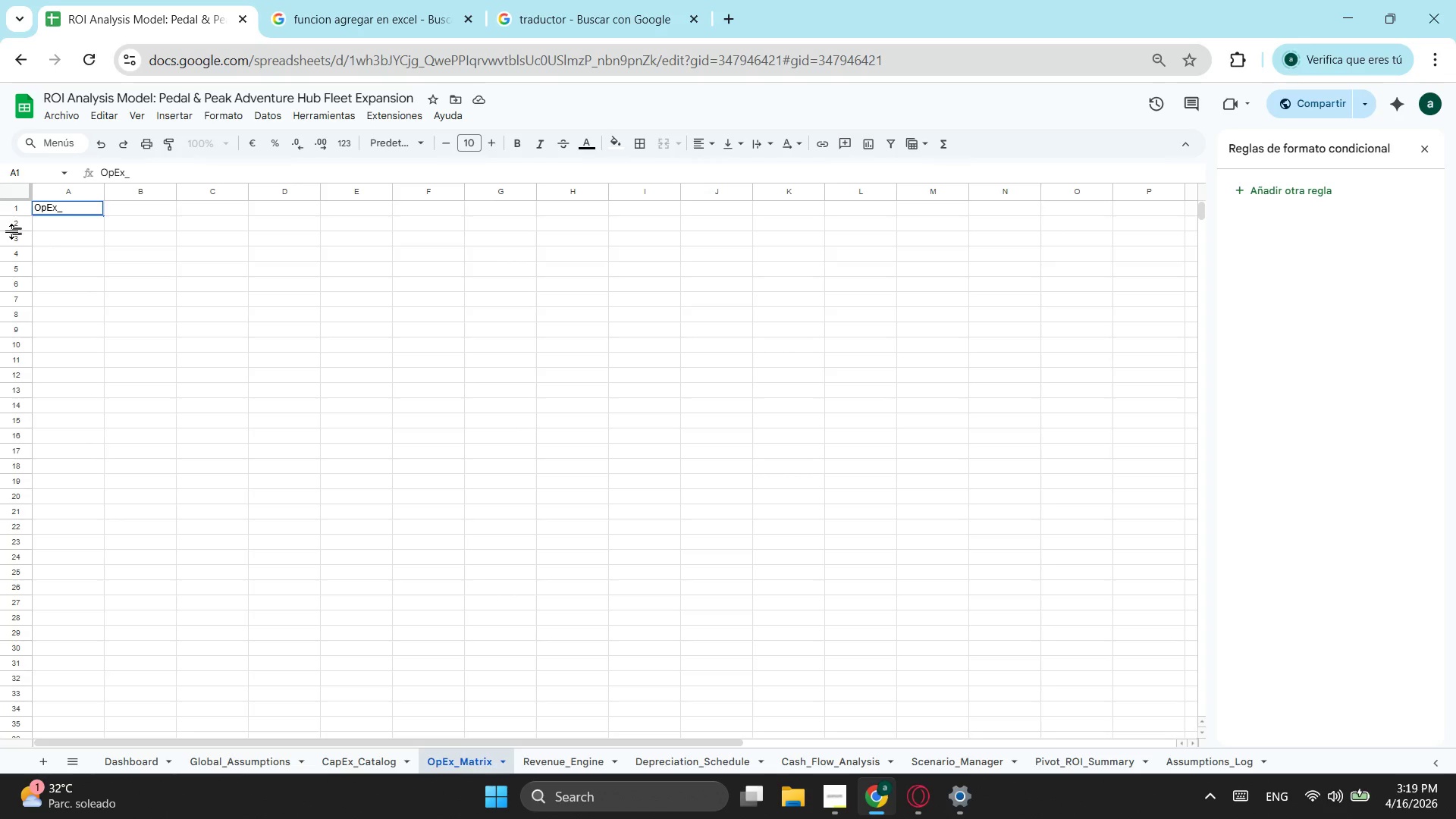 
type(MA)
key(Backspace)
type(atrix)
 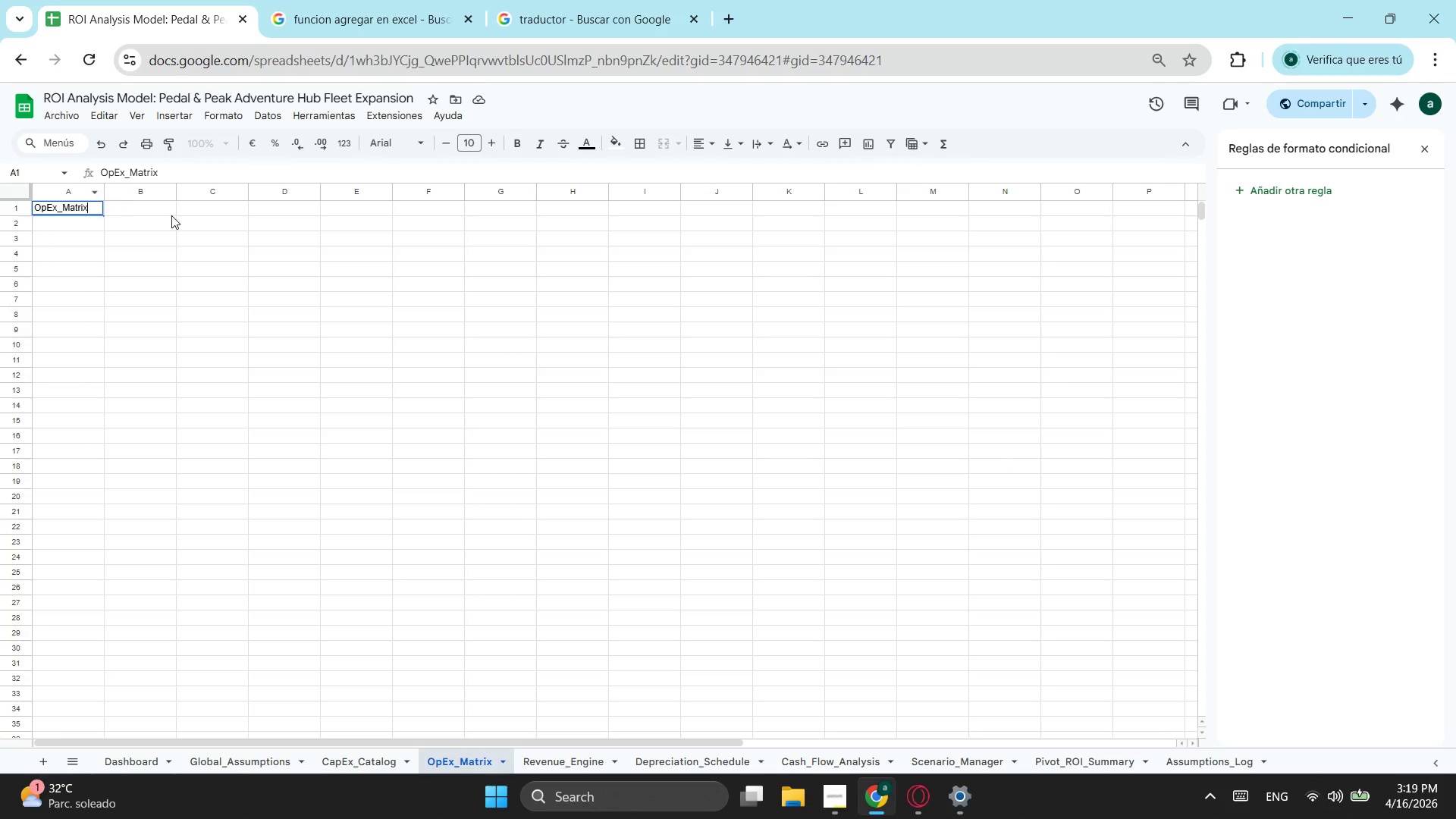 
wait(7.56)
 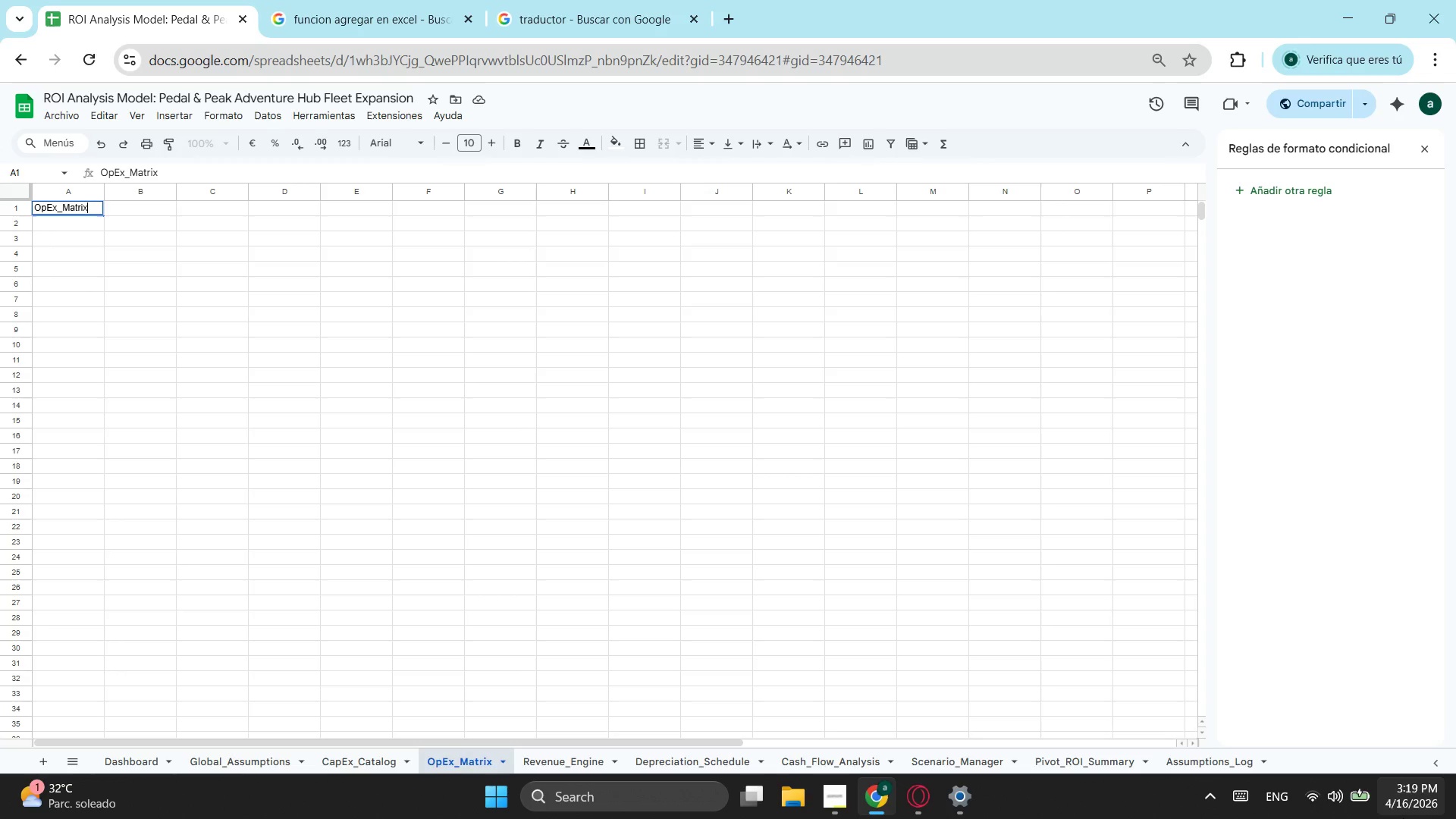 
hold_key(key=Backspace, duration=1.2)
 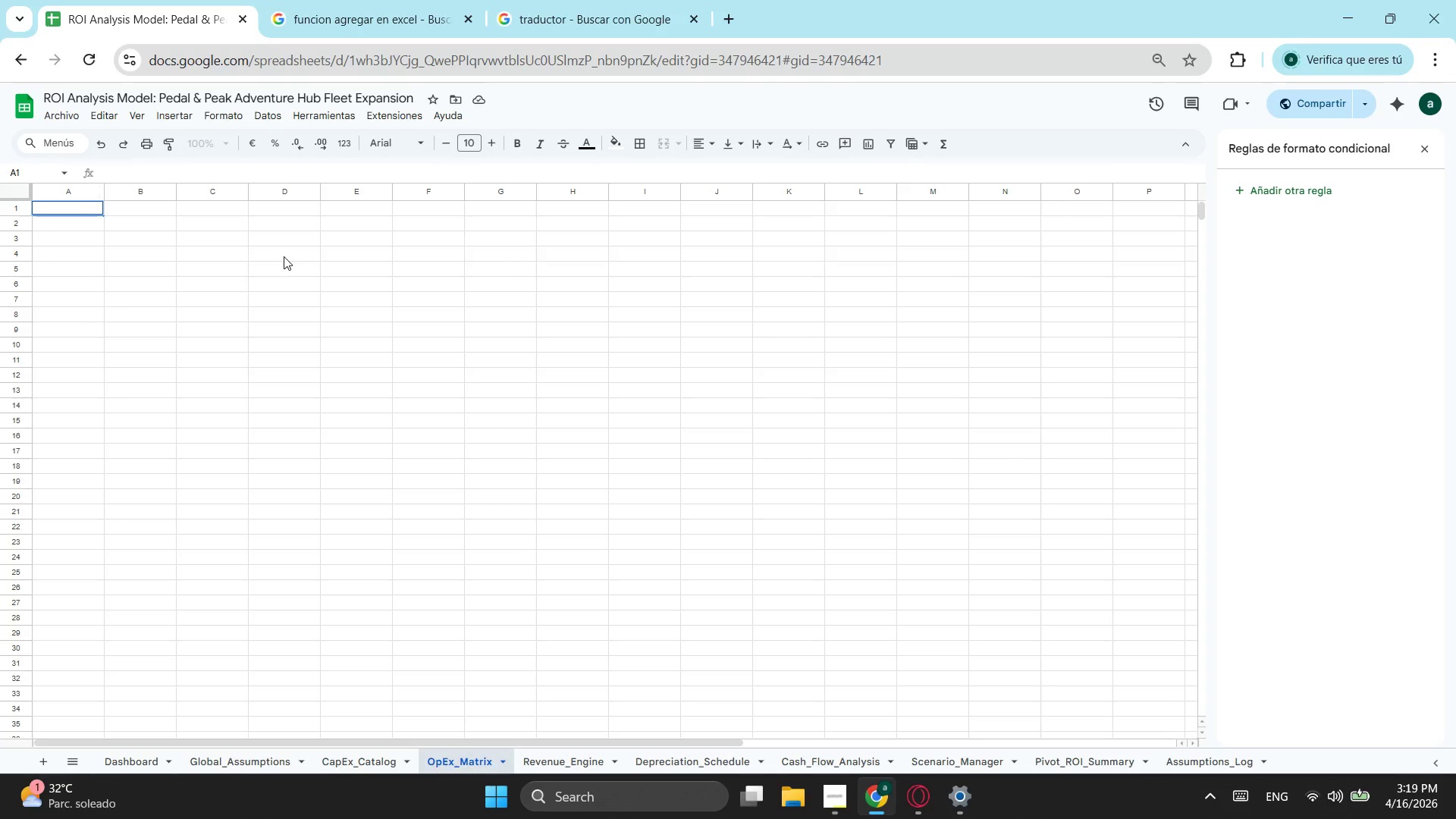 
type(OPERATIONAL EXPENSE MATRIX)
 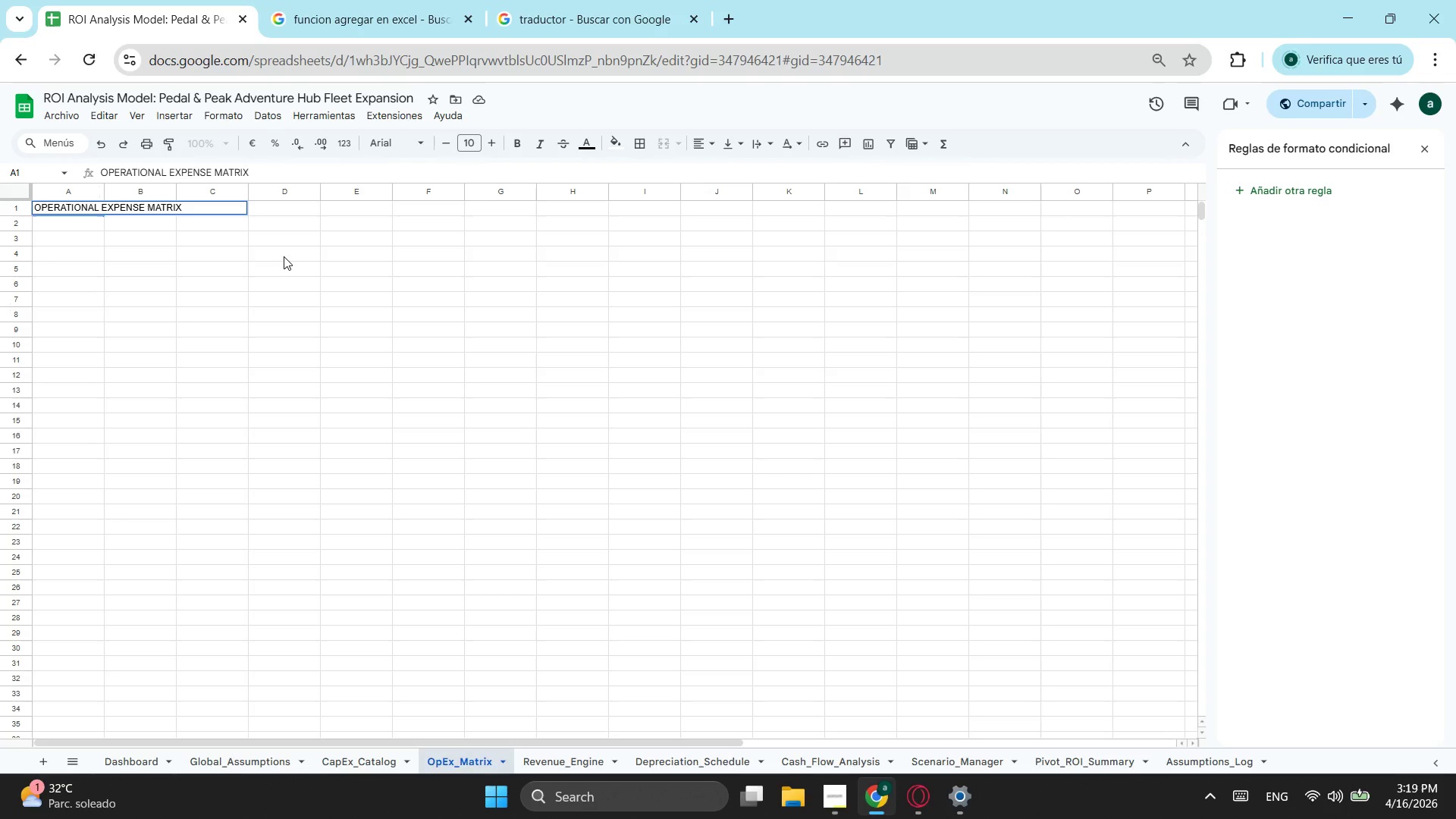 
left_click_drag(start_coordinate=[32, 195], to_coordinate=[36, 196])
 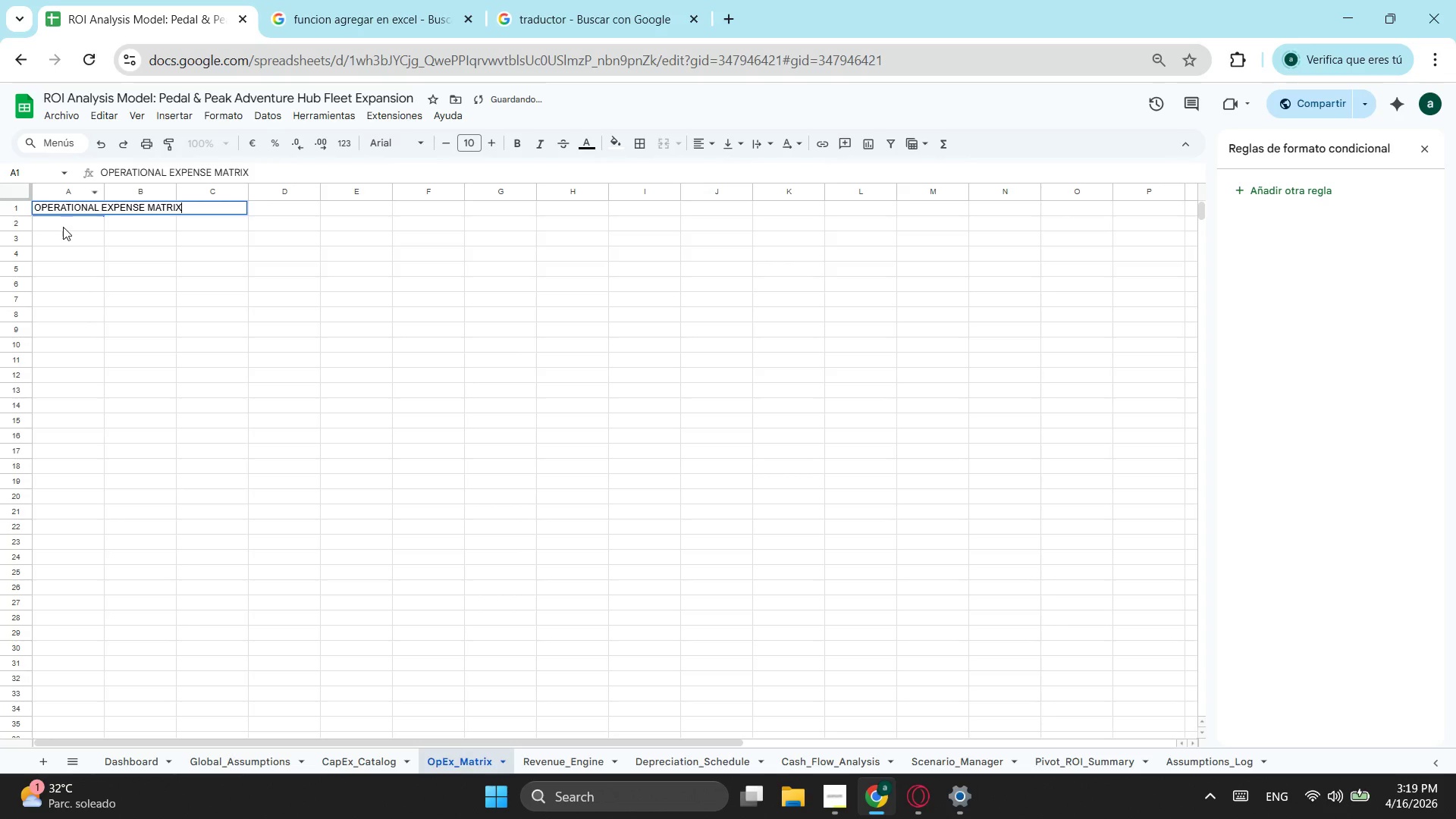 
left_click([63, 227])
 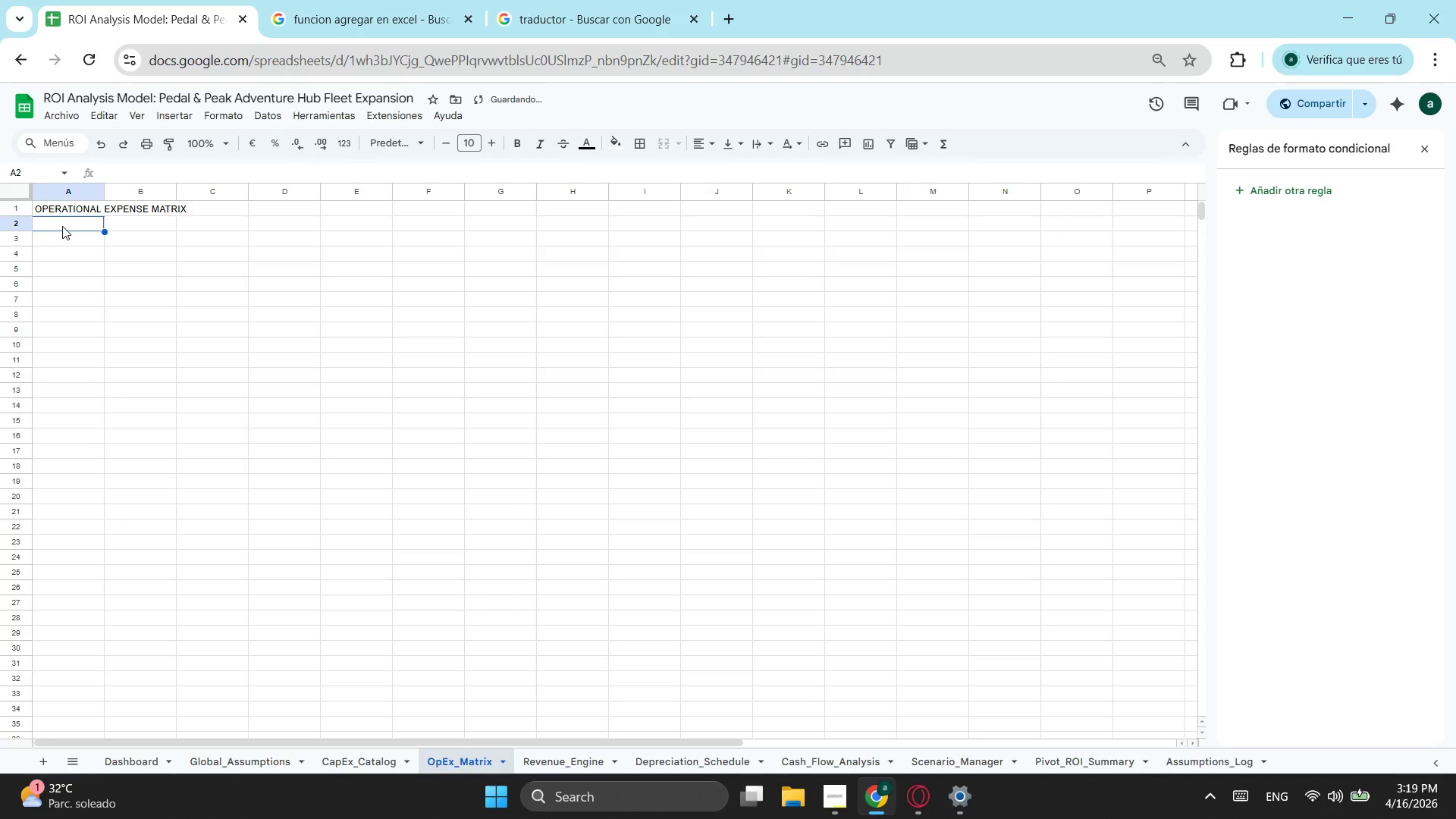 
type(K)
key(Backspace)
type(MO)
key(Backspace)
type(onthly )
key(Backspace)
key(Tab)
type(BRea)
key(Backspace)
key(Backspace)
key(Backspace)
type(reac)
key(Backspace)
type(a)
key(Backspace)
 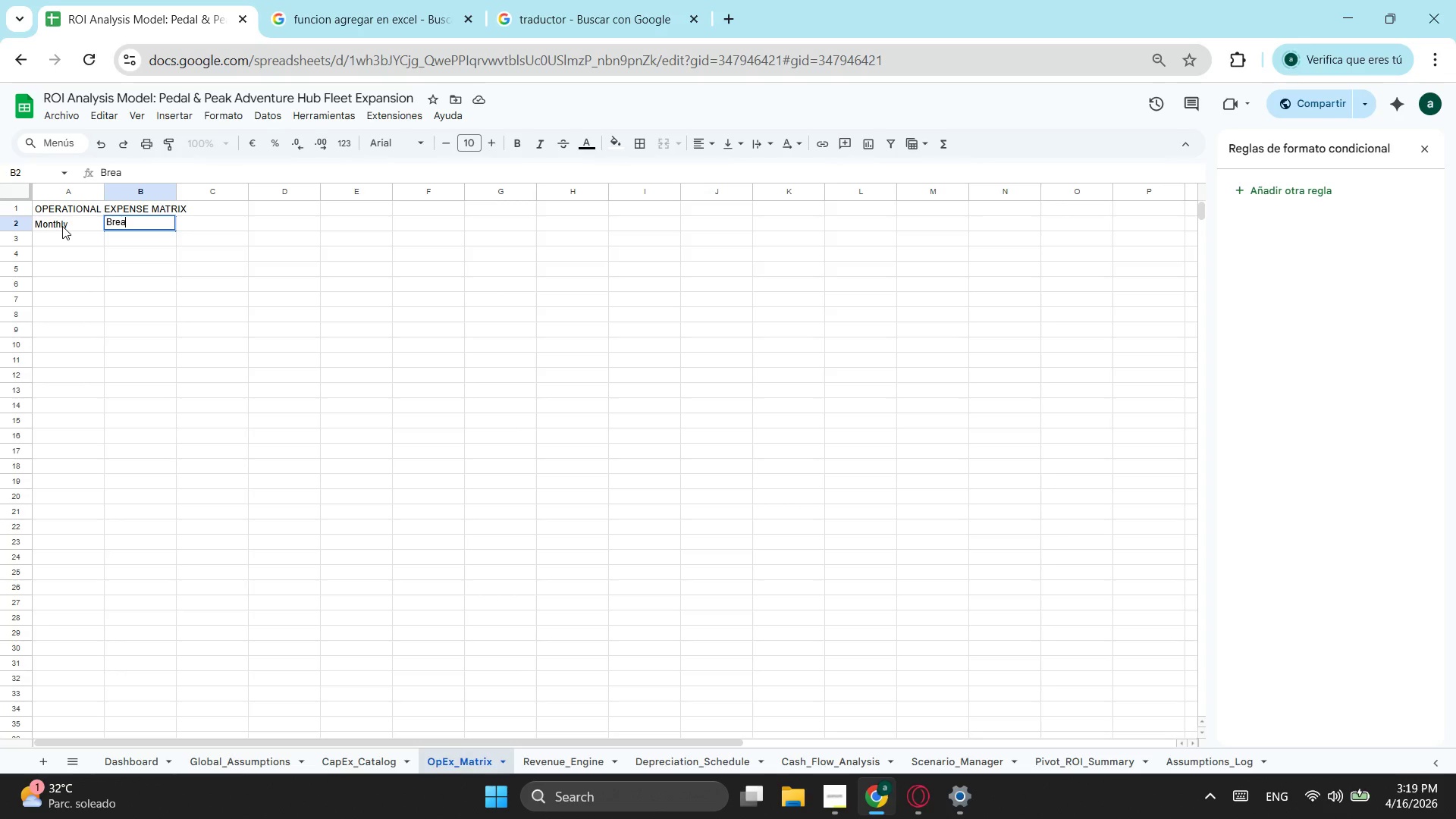 
wait(5.09)
 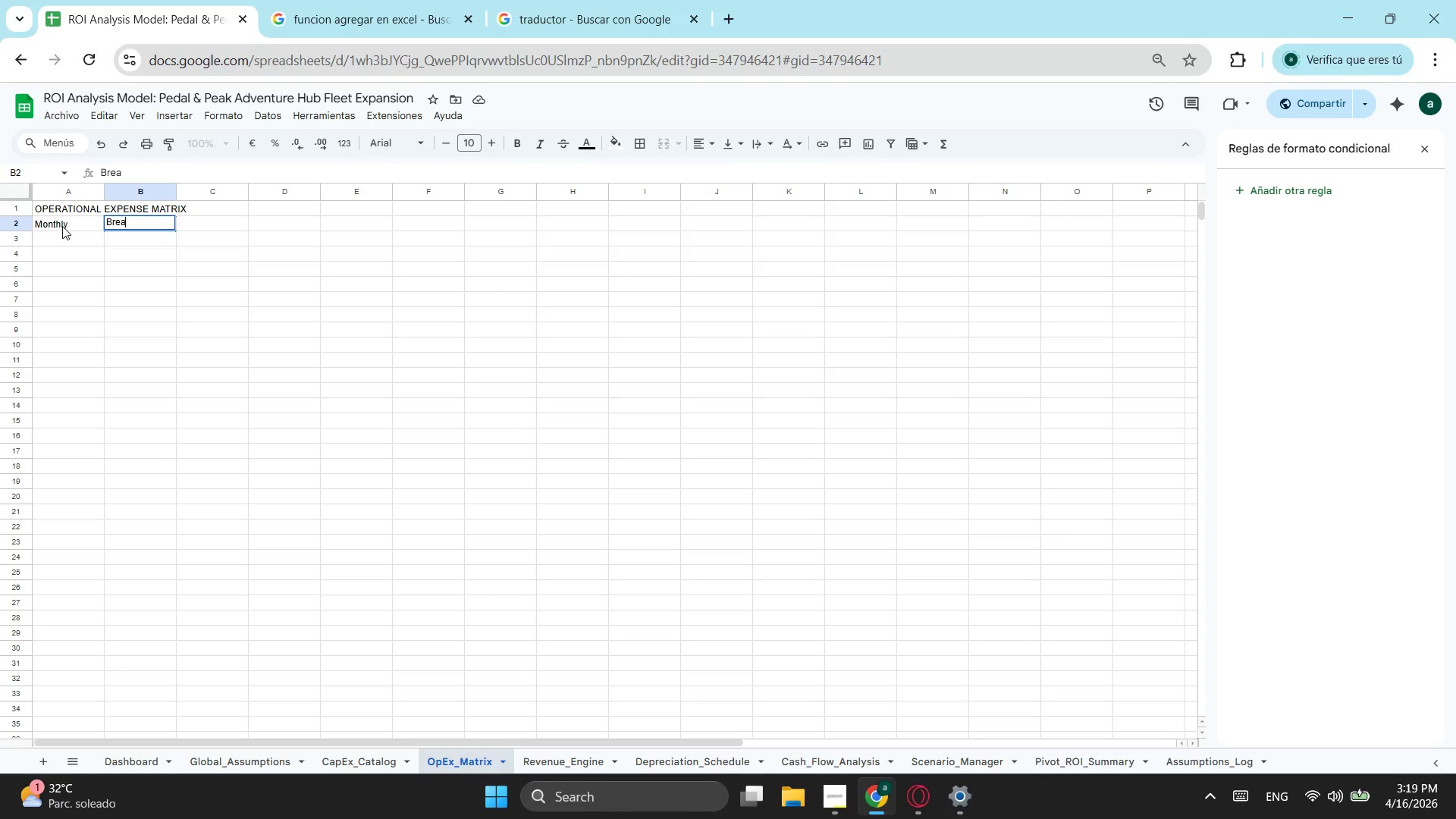 
hold_key(key=Backspace, duration=0.84)
 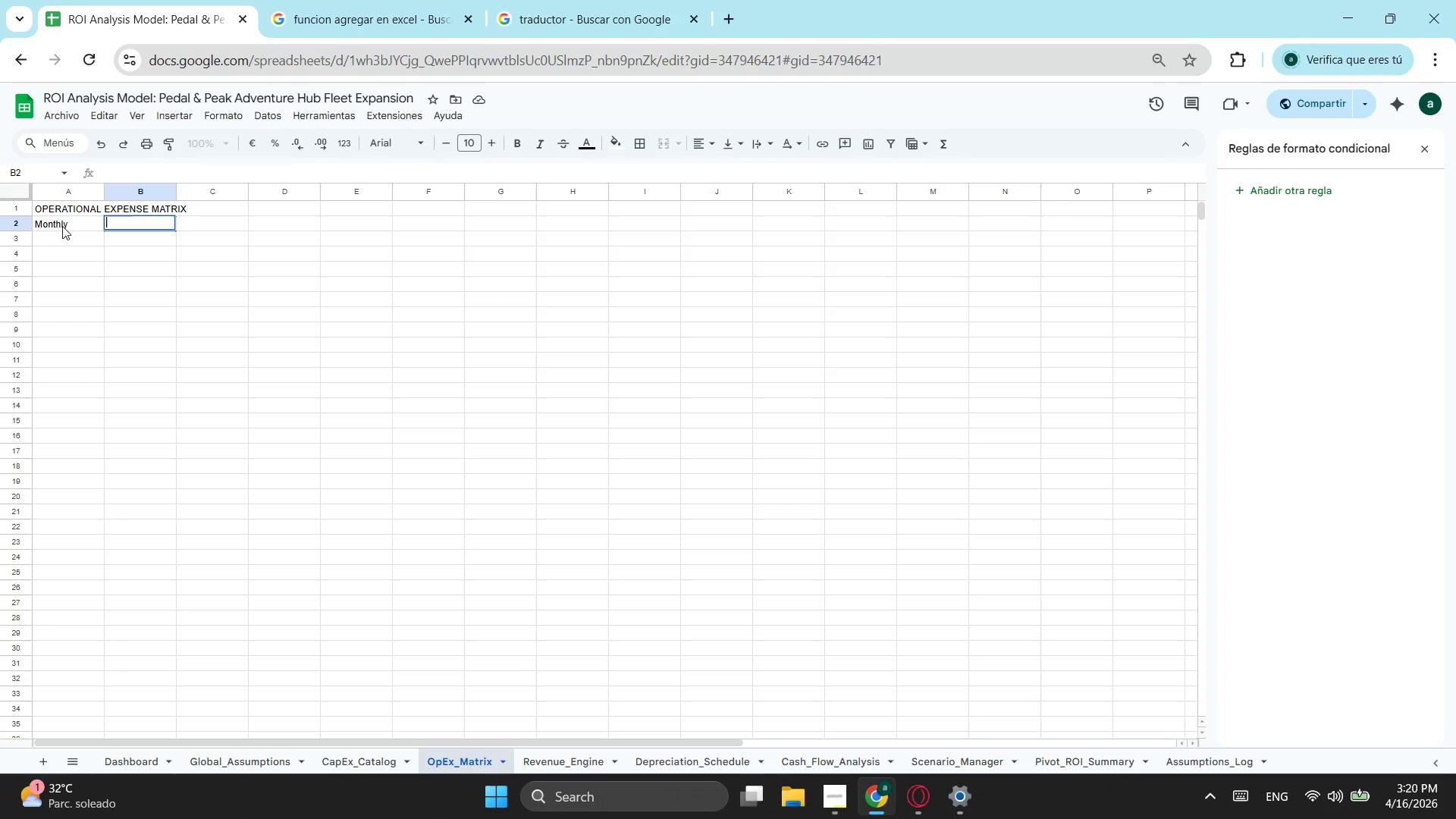 
left_click([64, 221])
 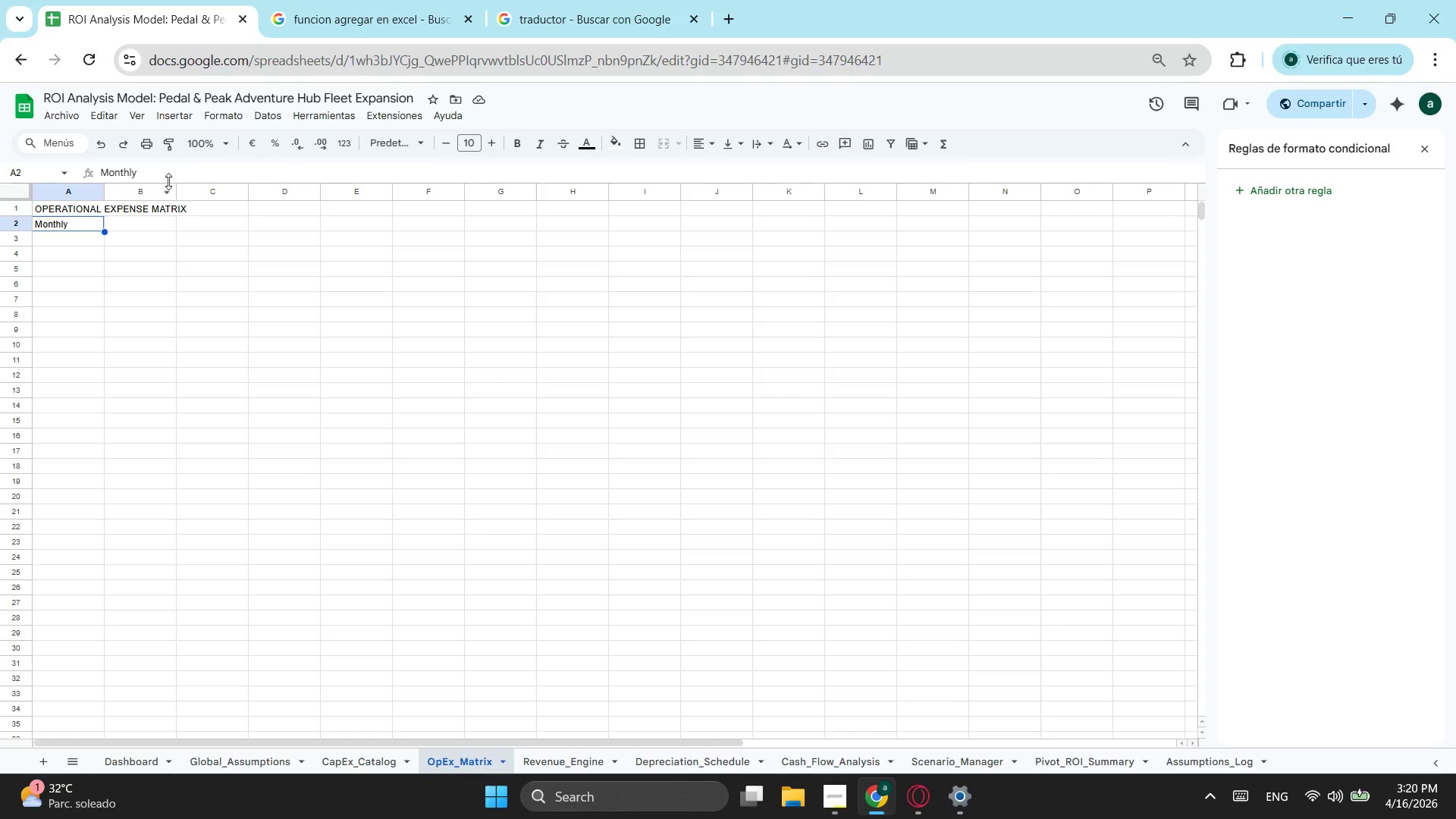 
left_click([171, 176])
 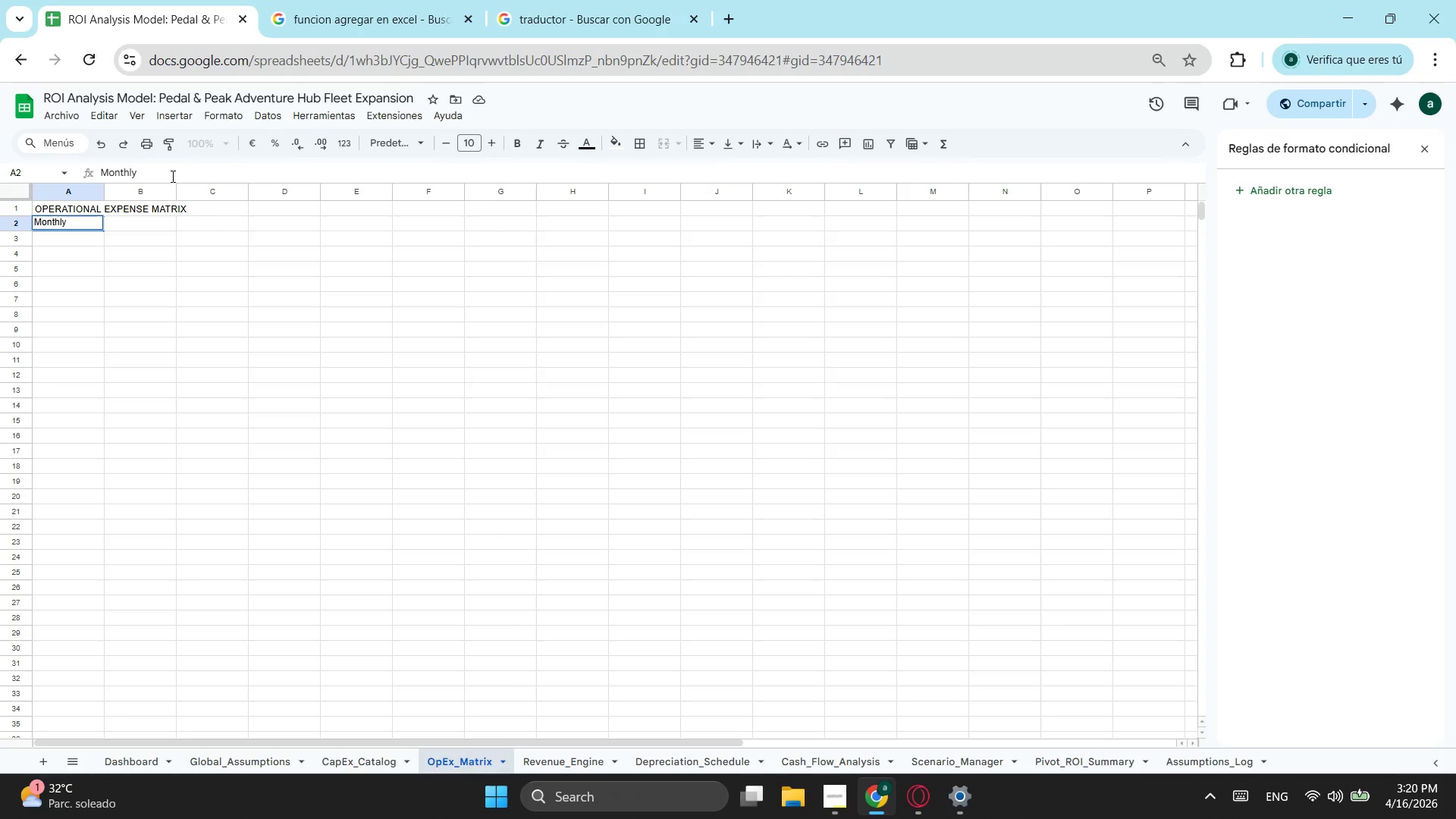 
type( Breakdi)
 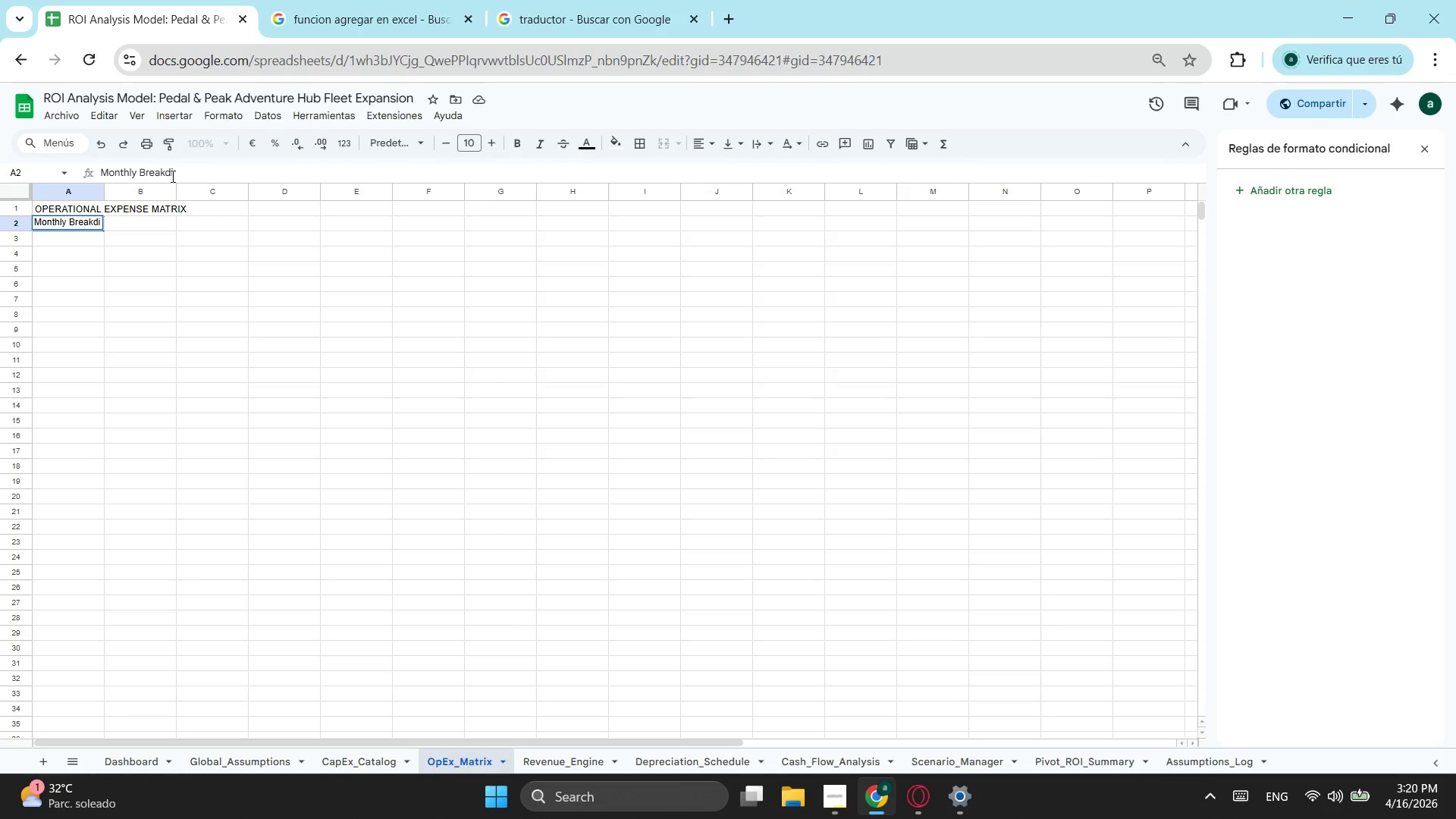 
wait(8.97)
 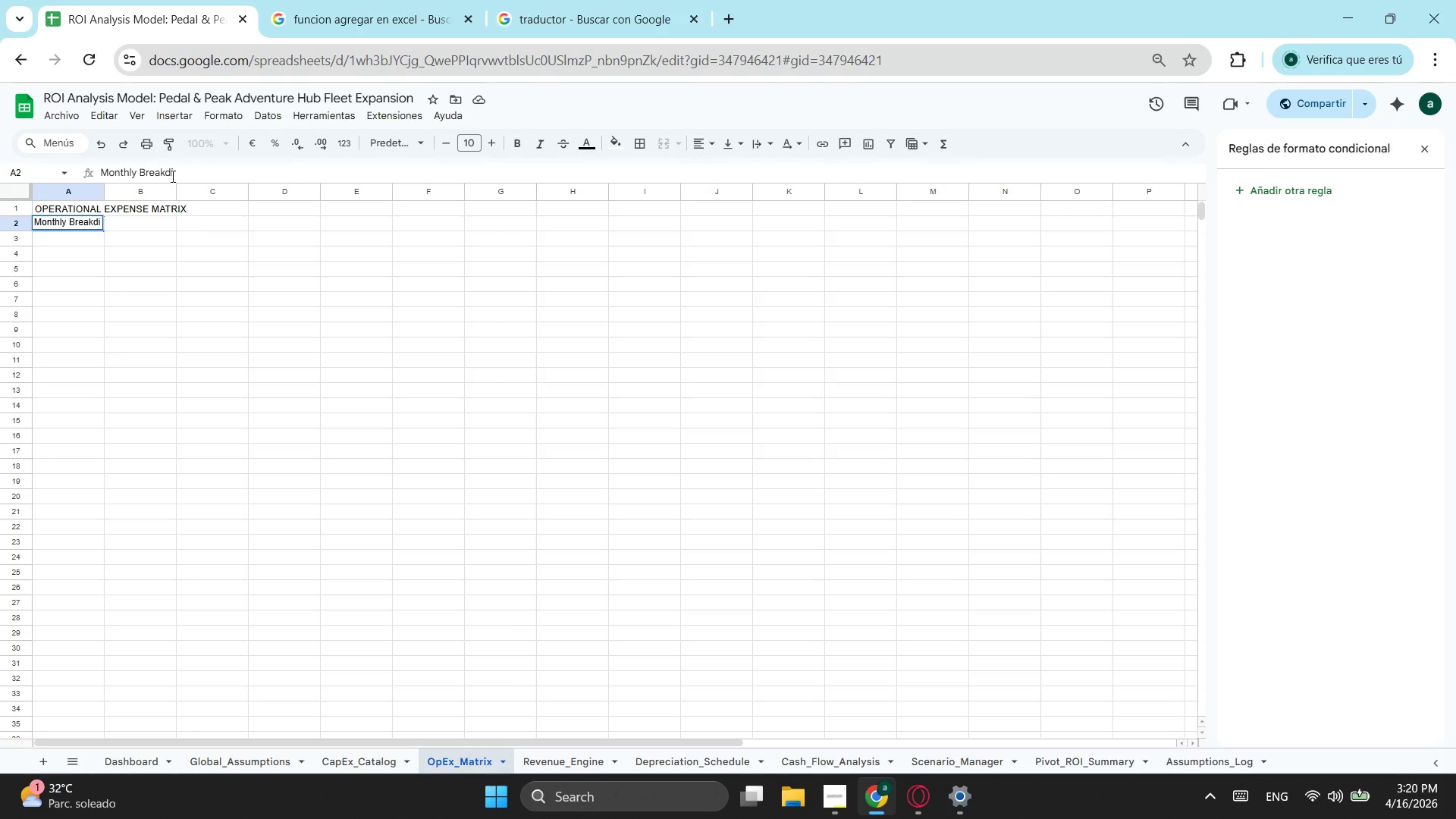 
key(Backspace)
type(own - 1)
key(Backspace)
 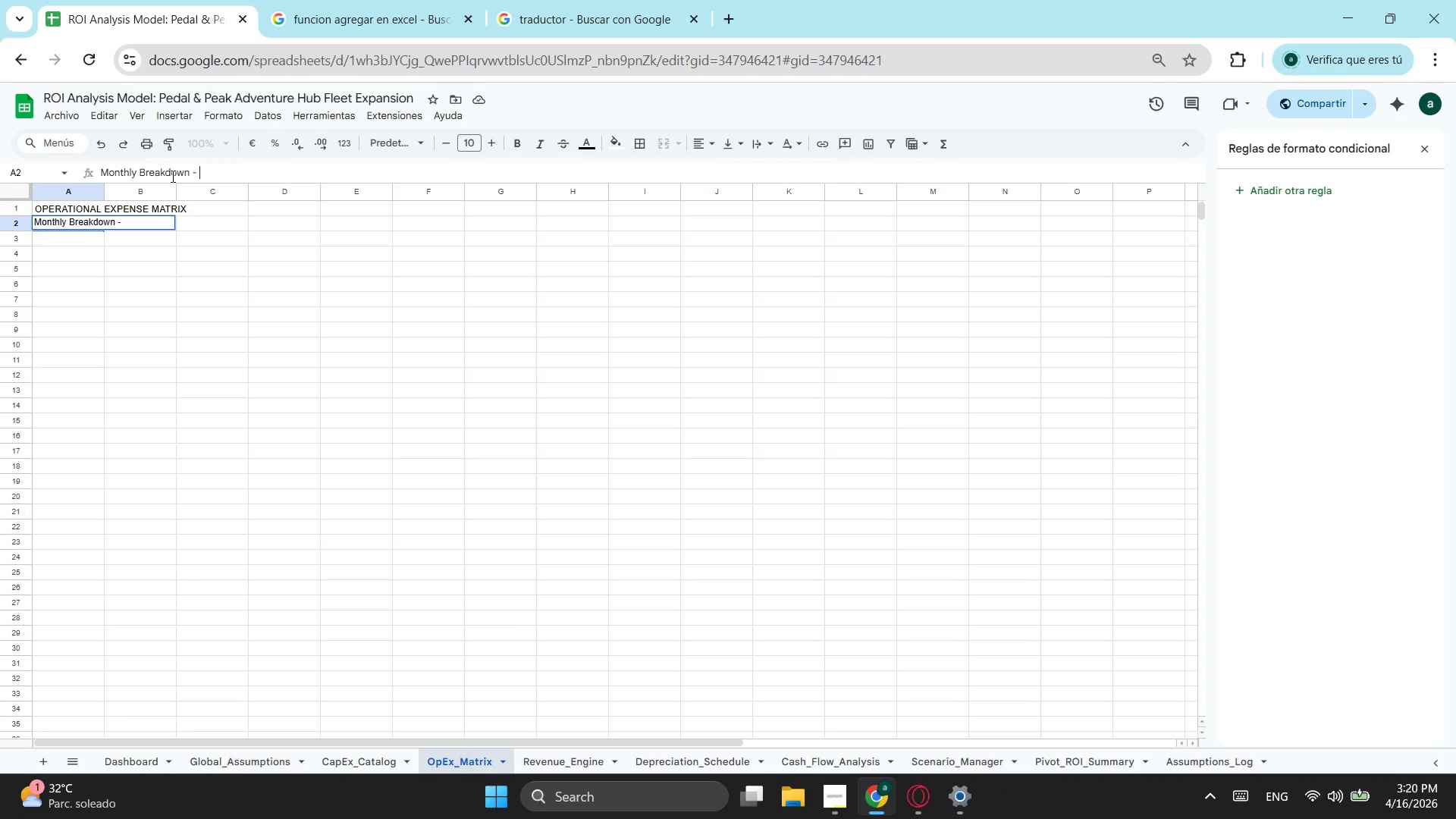 
type(Year  )
key(Backspace)
type(1)
 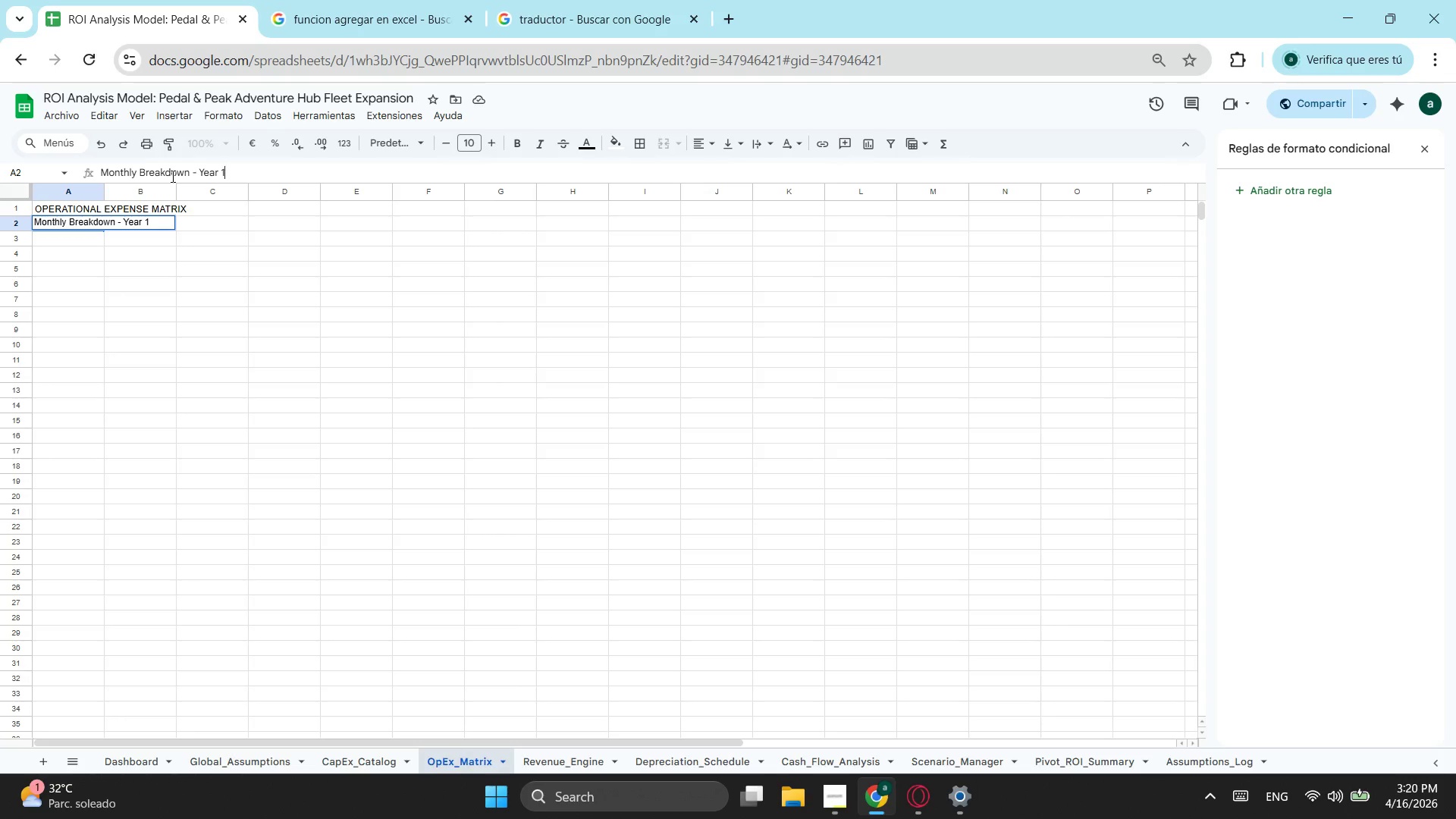 
wait(13.44)
 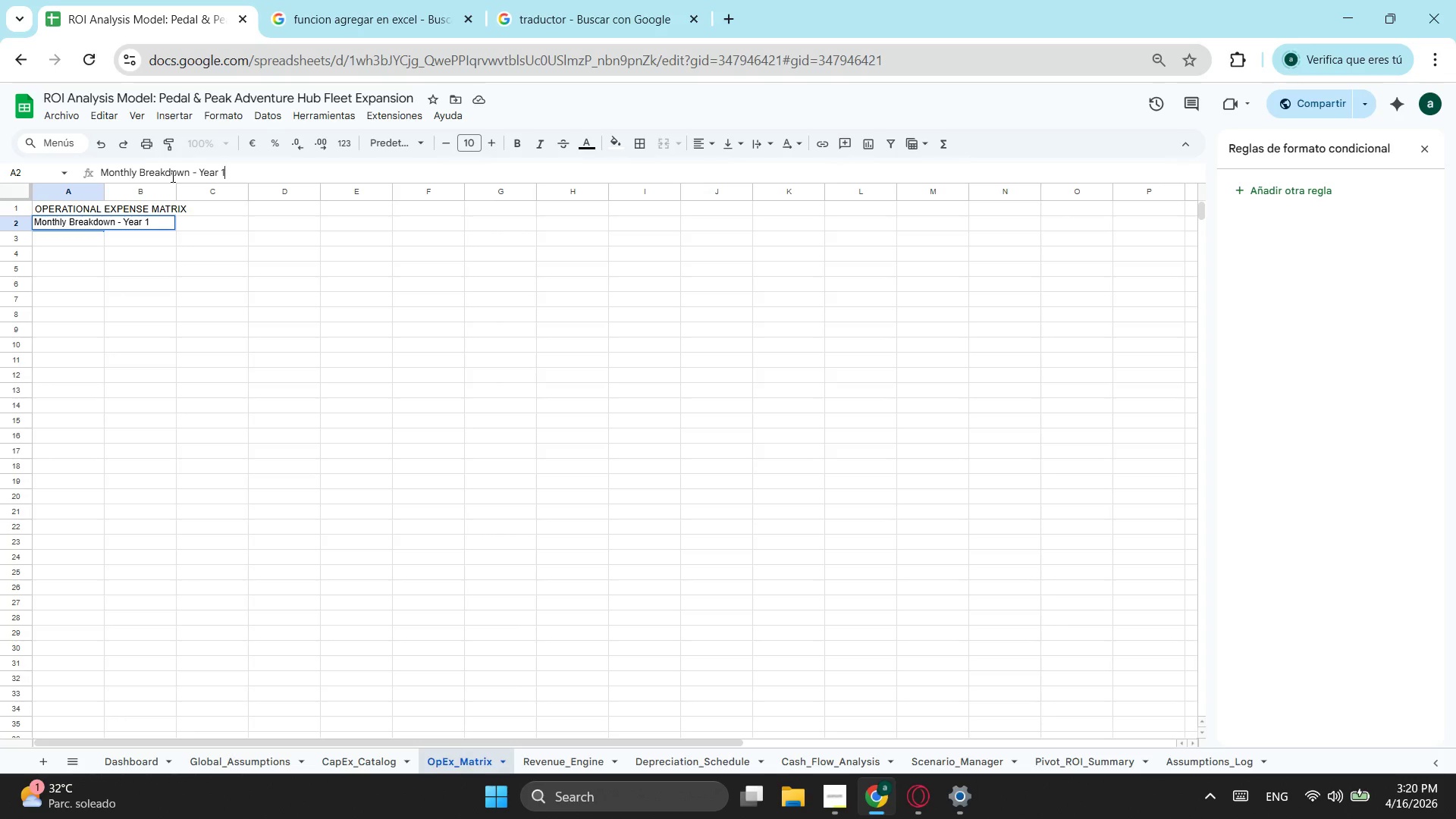 
key(Enter)
 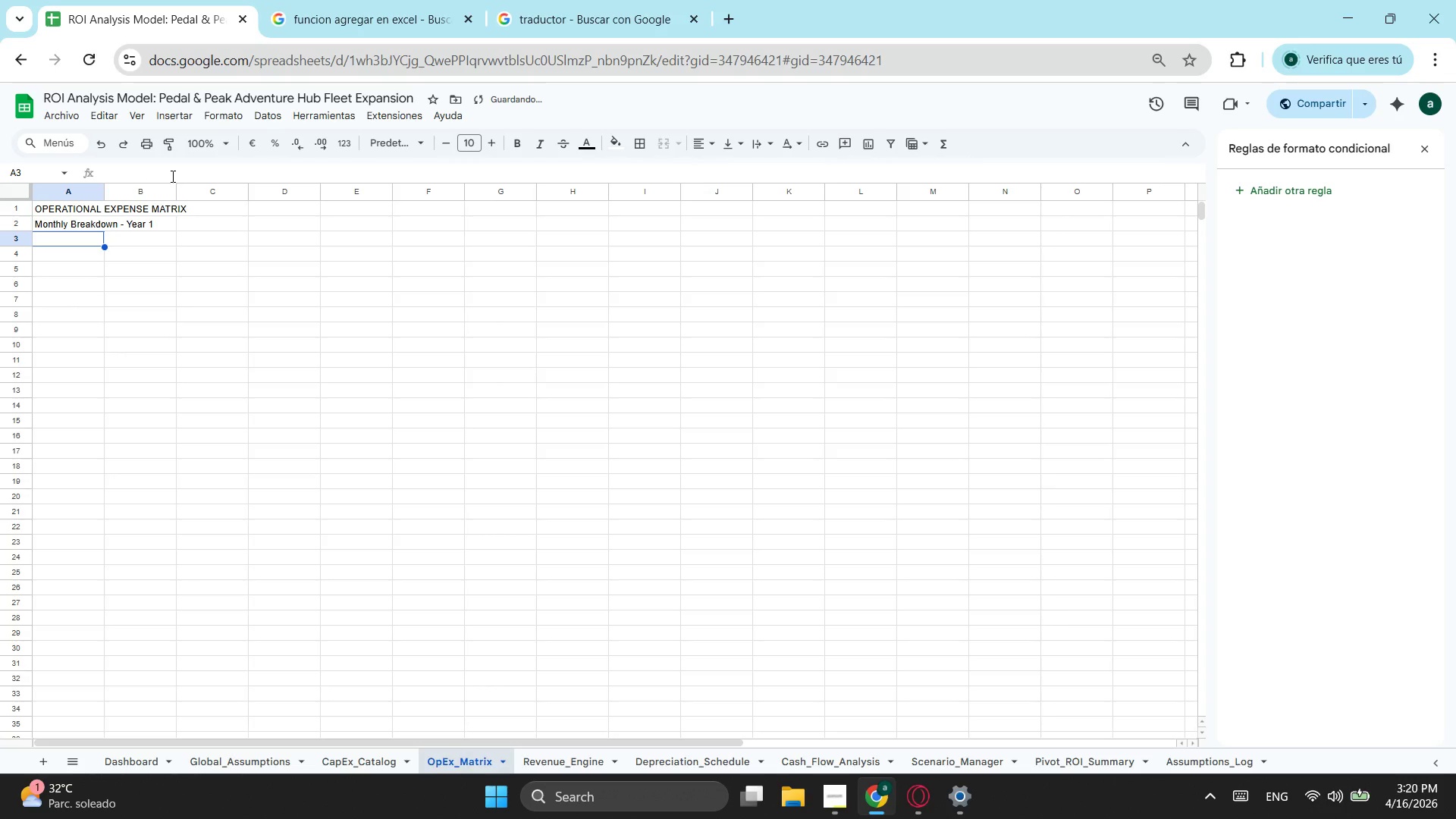 
key(Enter)
 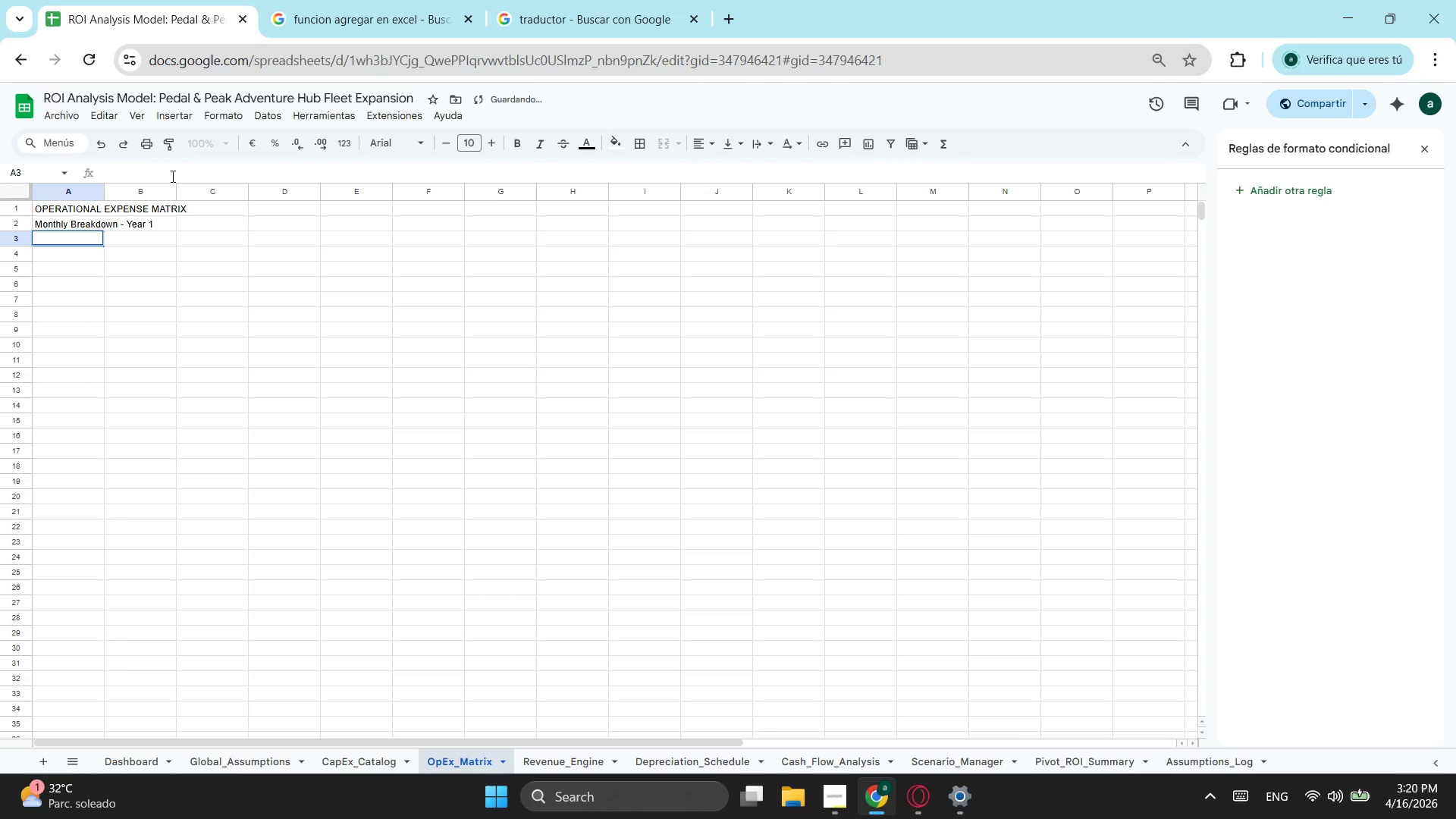 
type(Month)
key(Tab)
 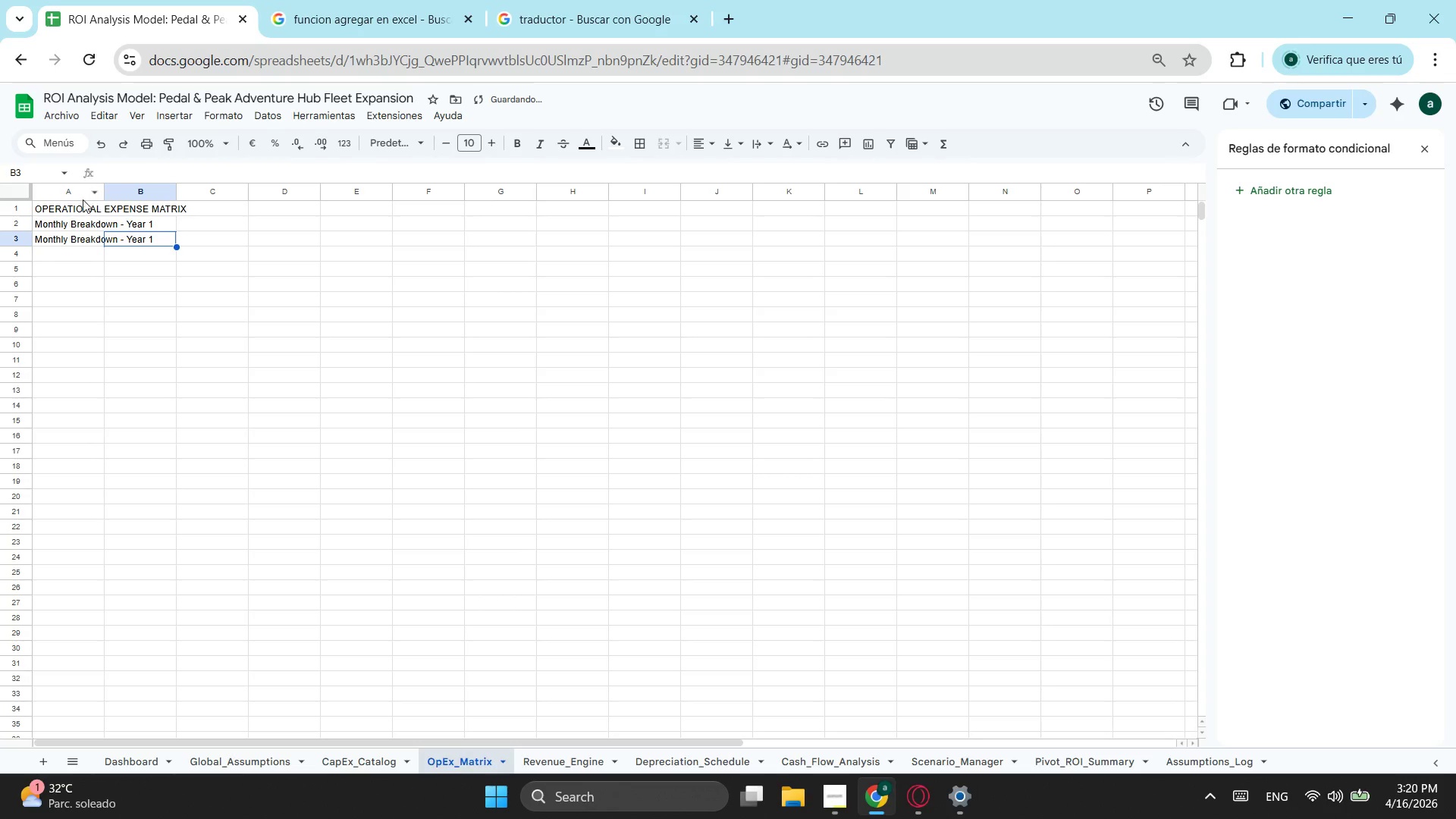 
left_click([70, 246])
 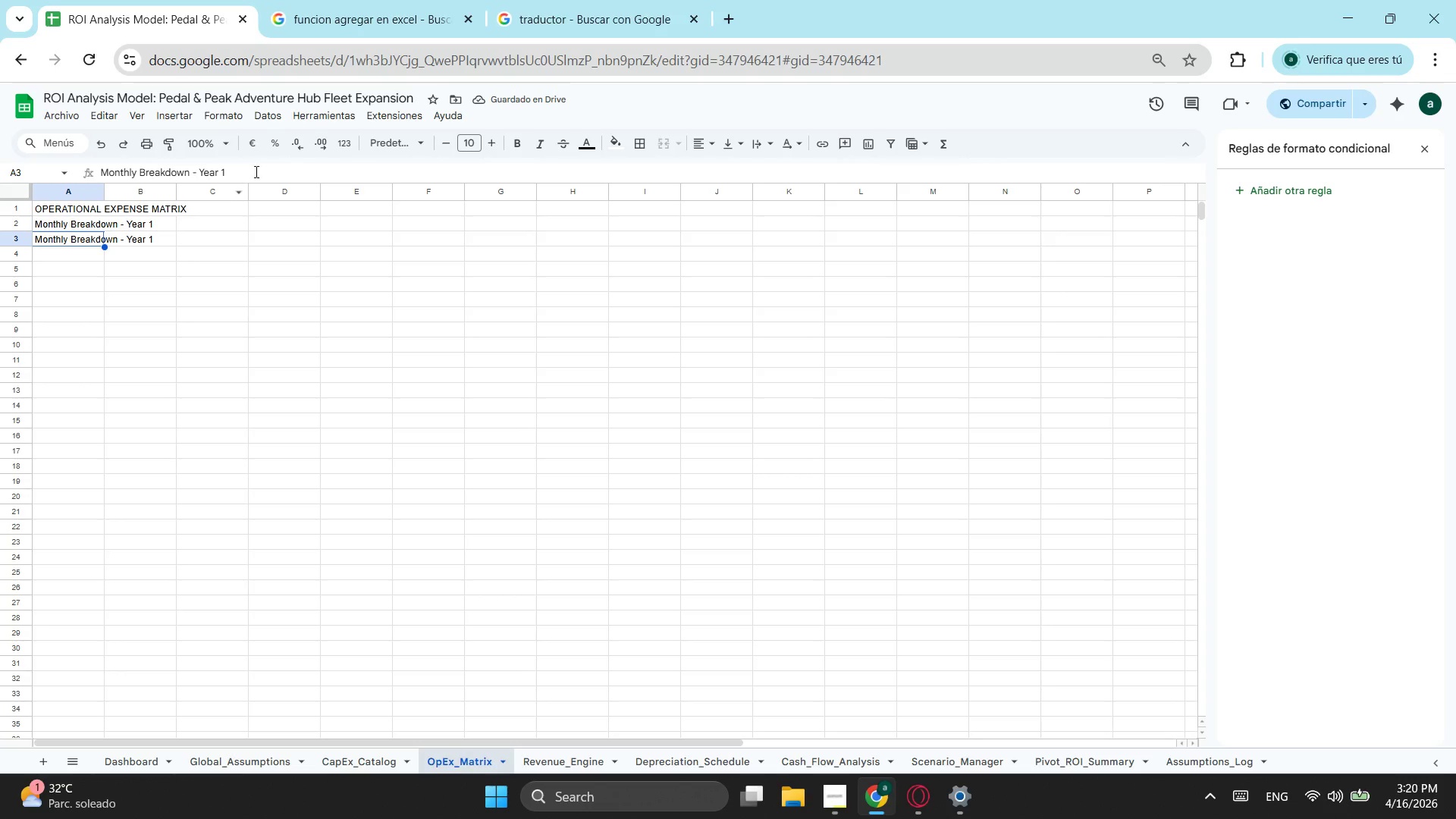 
left_click_drag(start_coordinate=[264, 171], to_coordinate=[132, 167])
 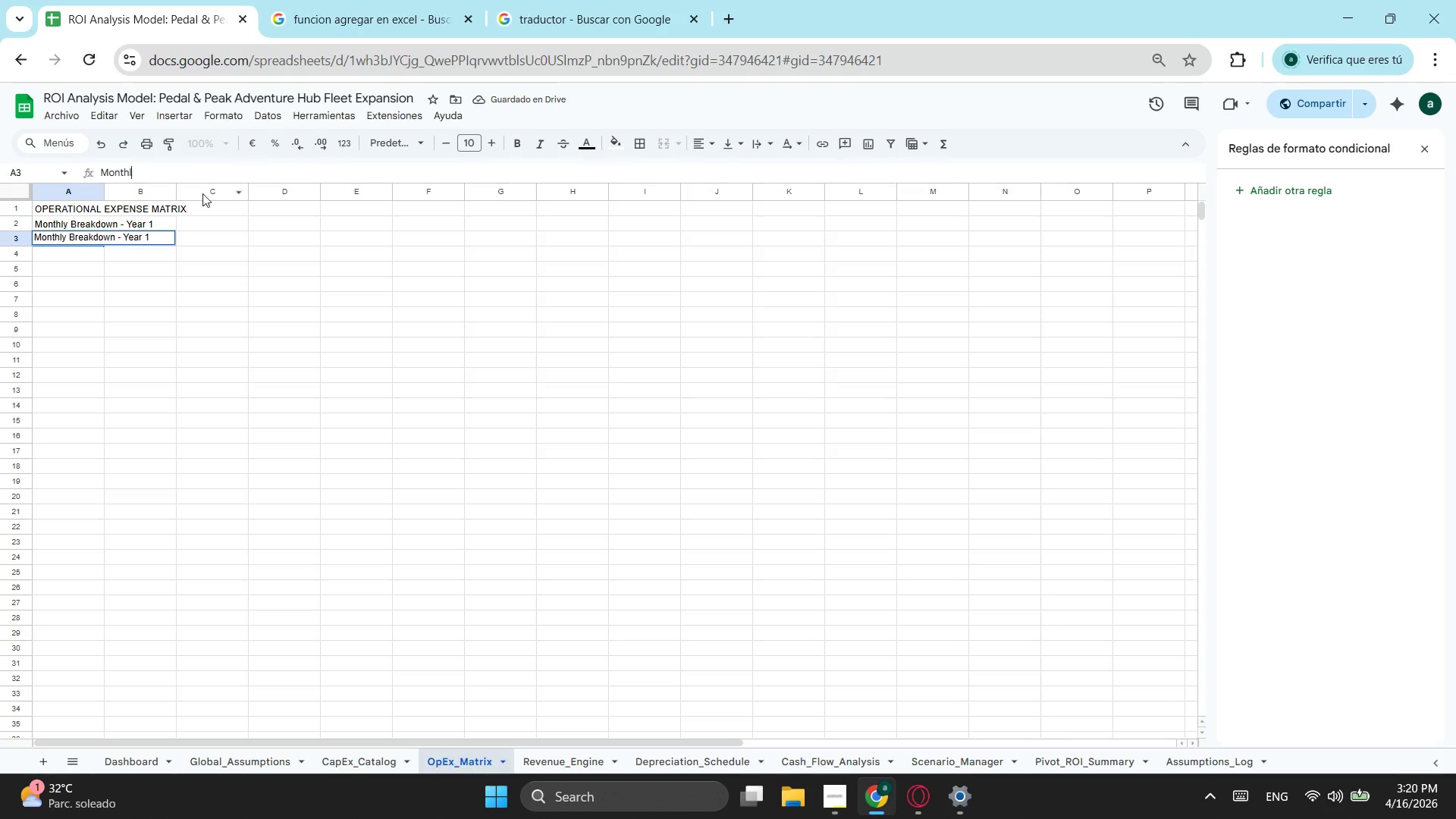 
key(Backspace)
 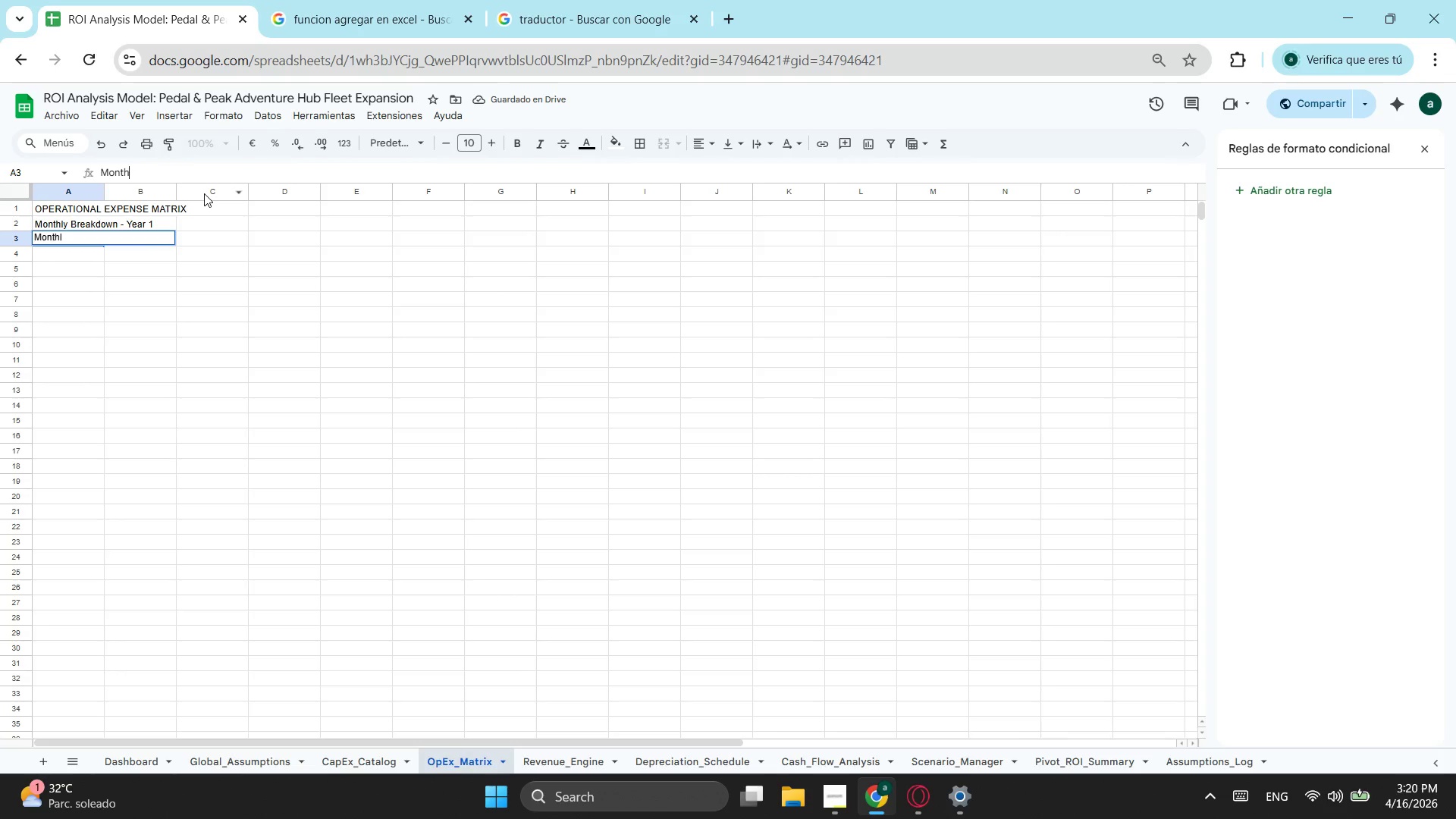 
key(Backspace)
 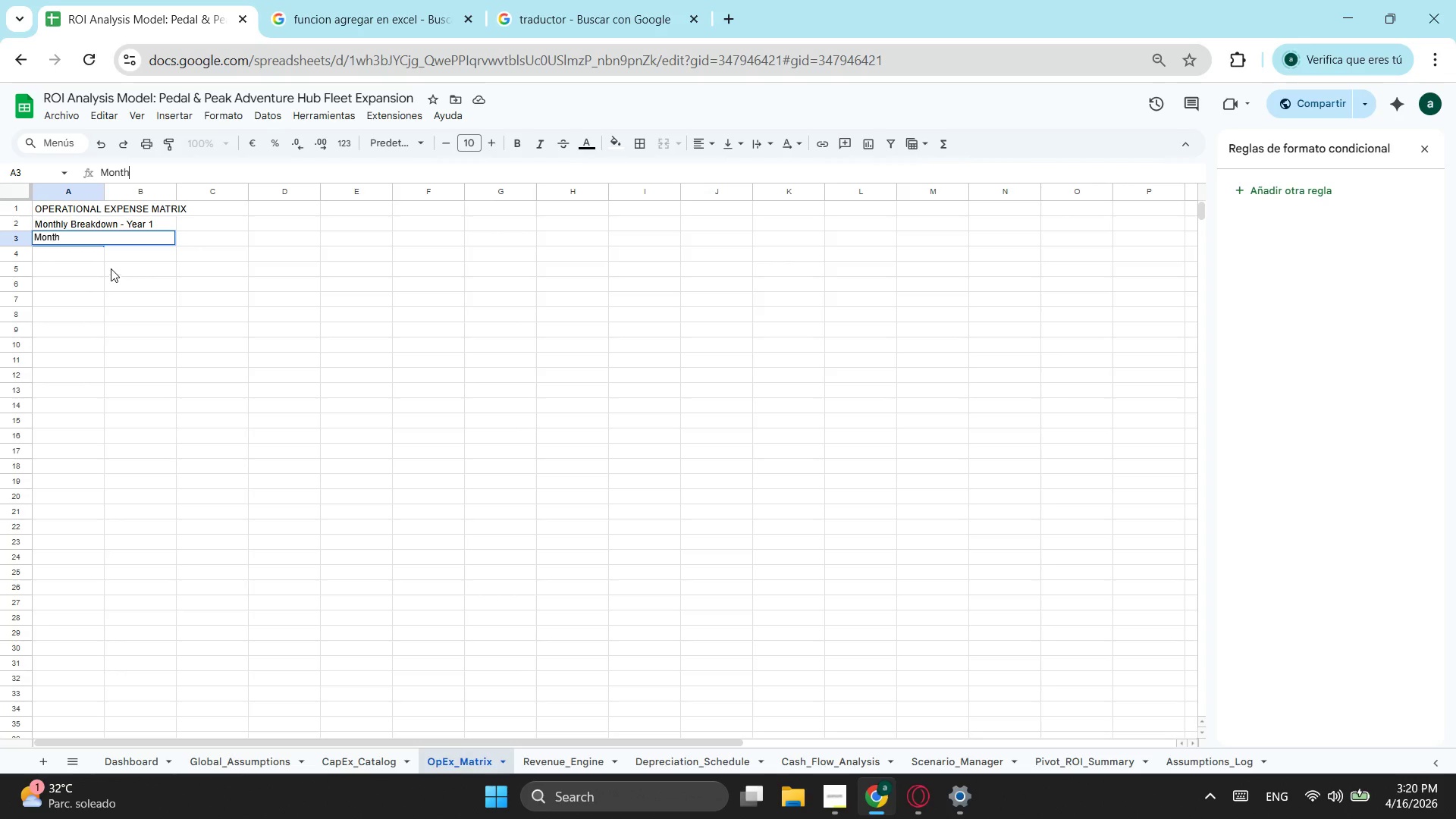 
left_click([99, 257])
 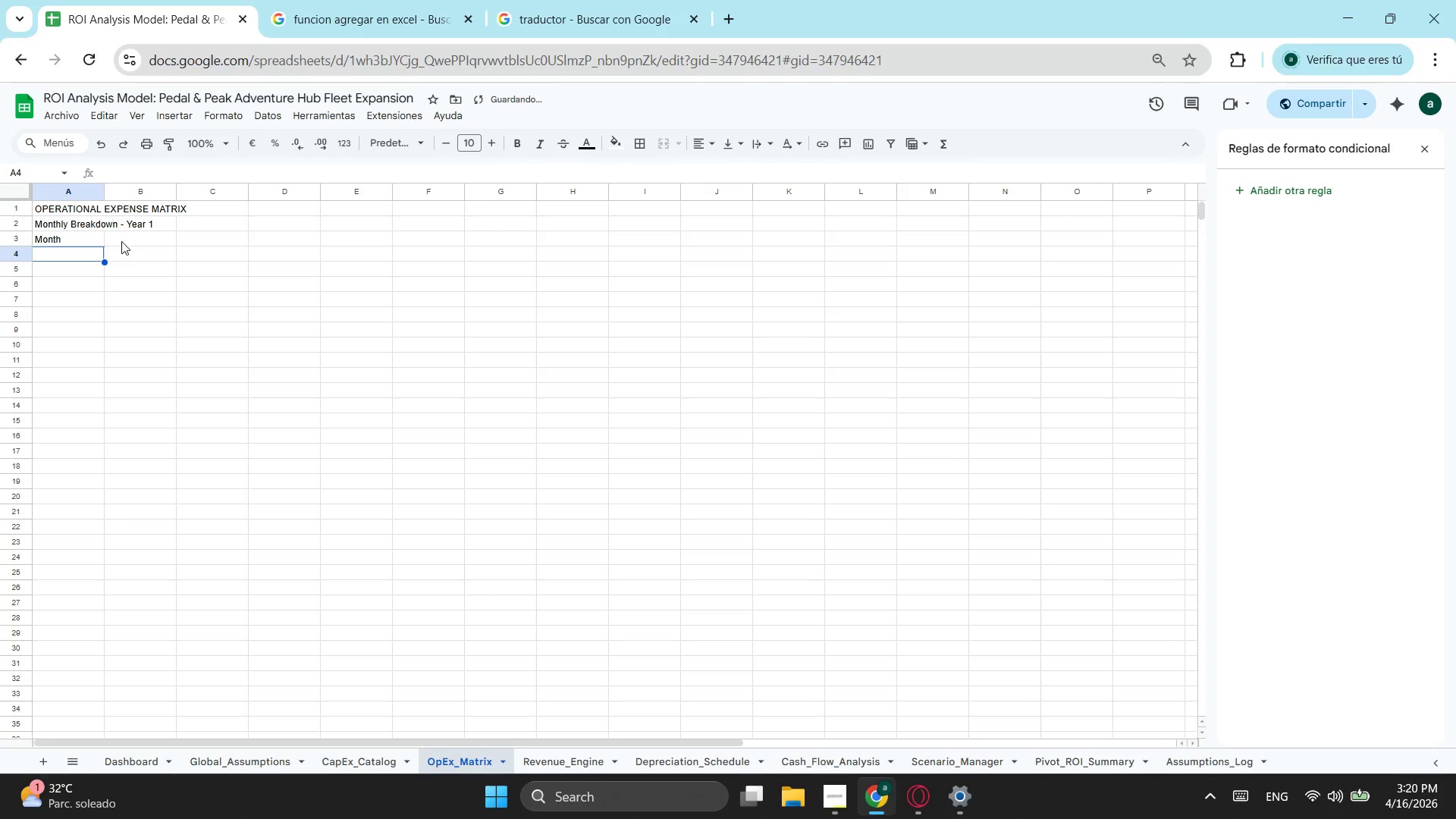 
left_click_drag(start_coordinate=[134, 241], to_coordinate=[139, 242])
 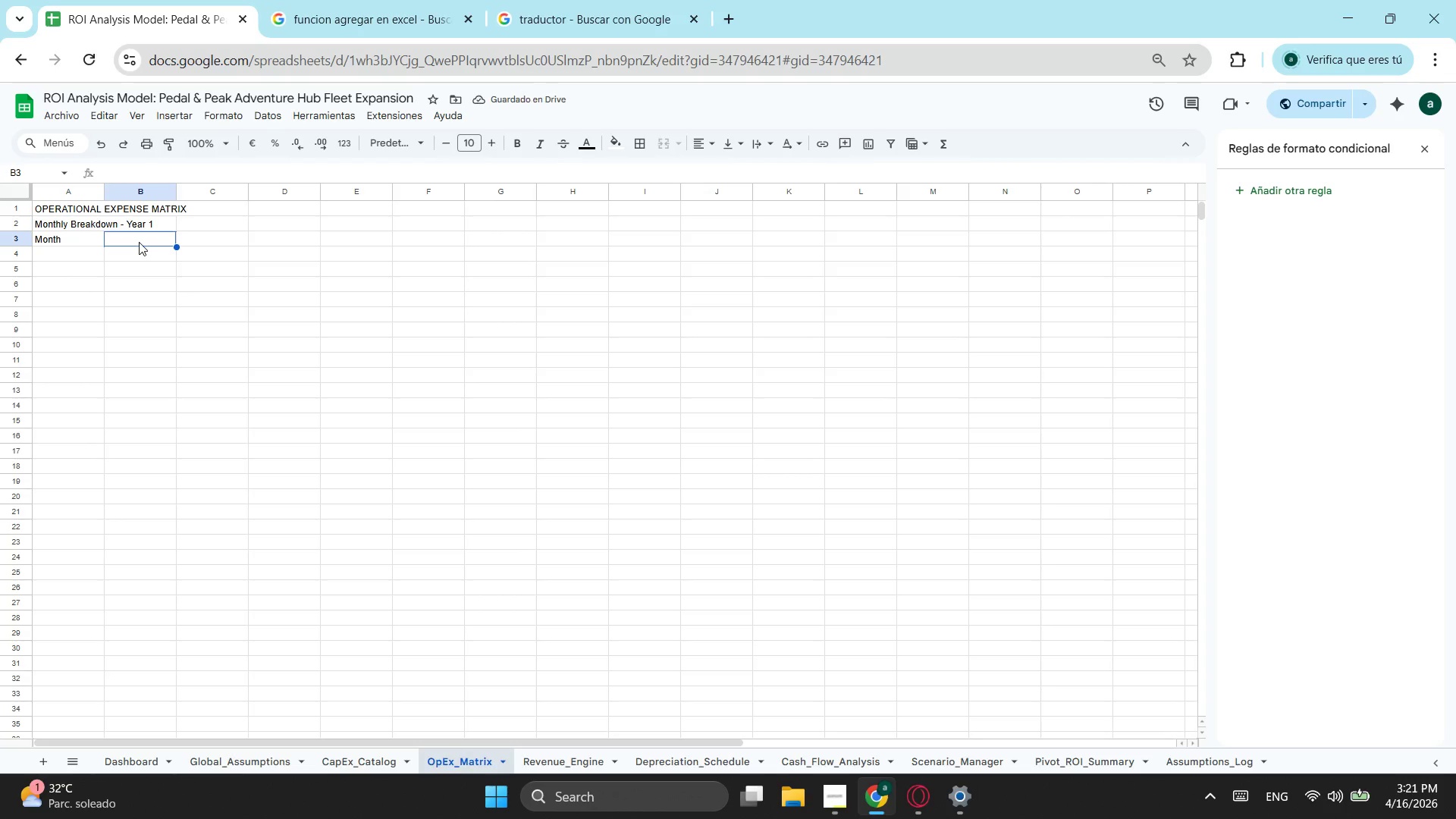 
type(TE)
key(Backspace)
type(echnician)
 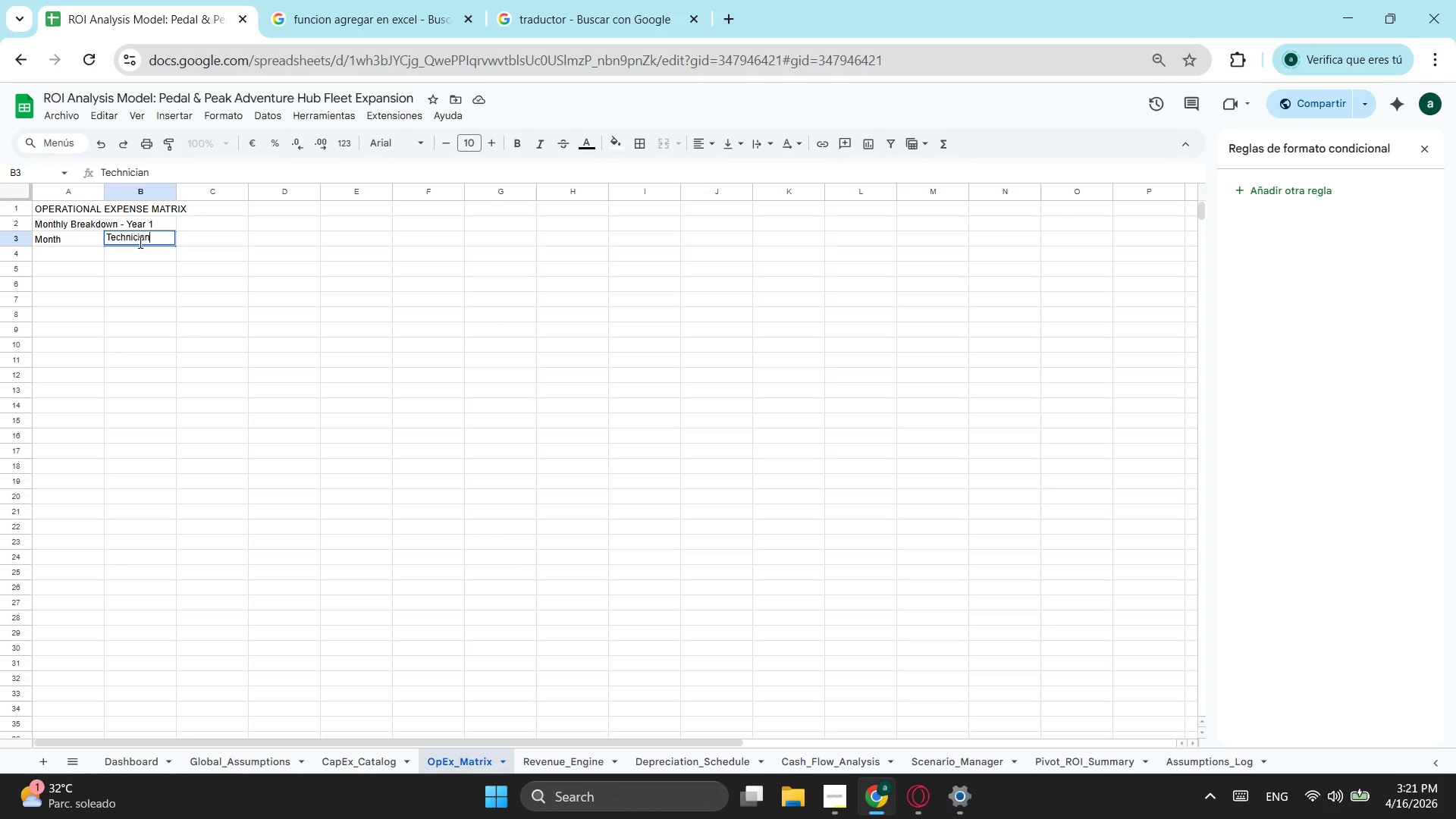 
wait(6.0)
 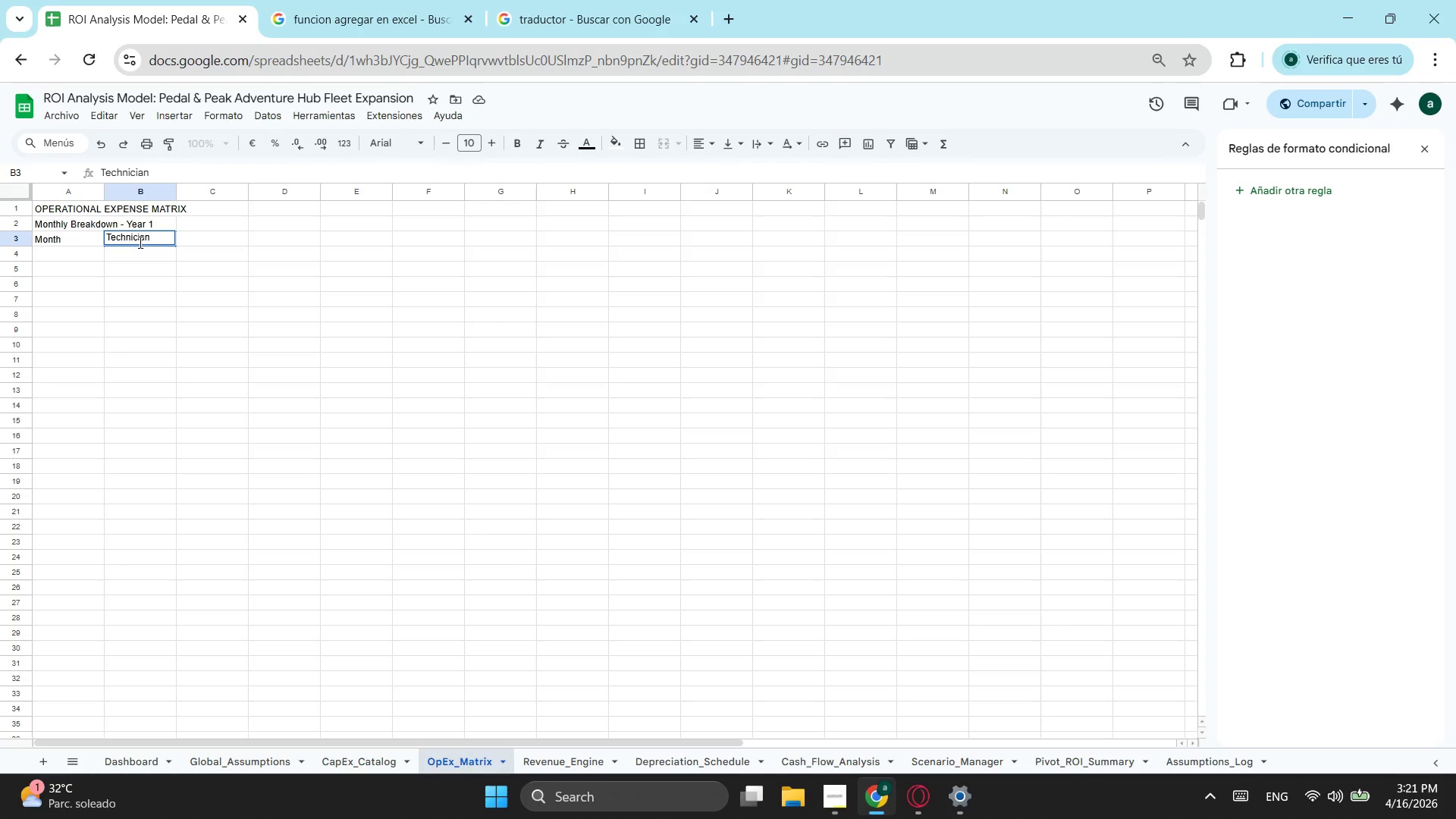 
type( Labor)
key(Tab)
 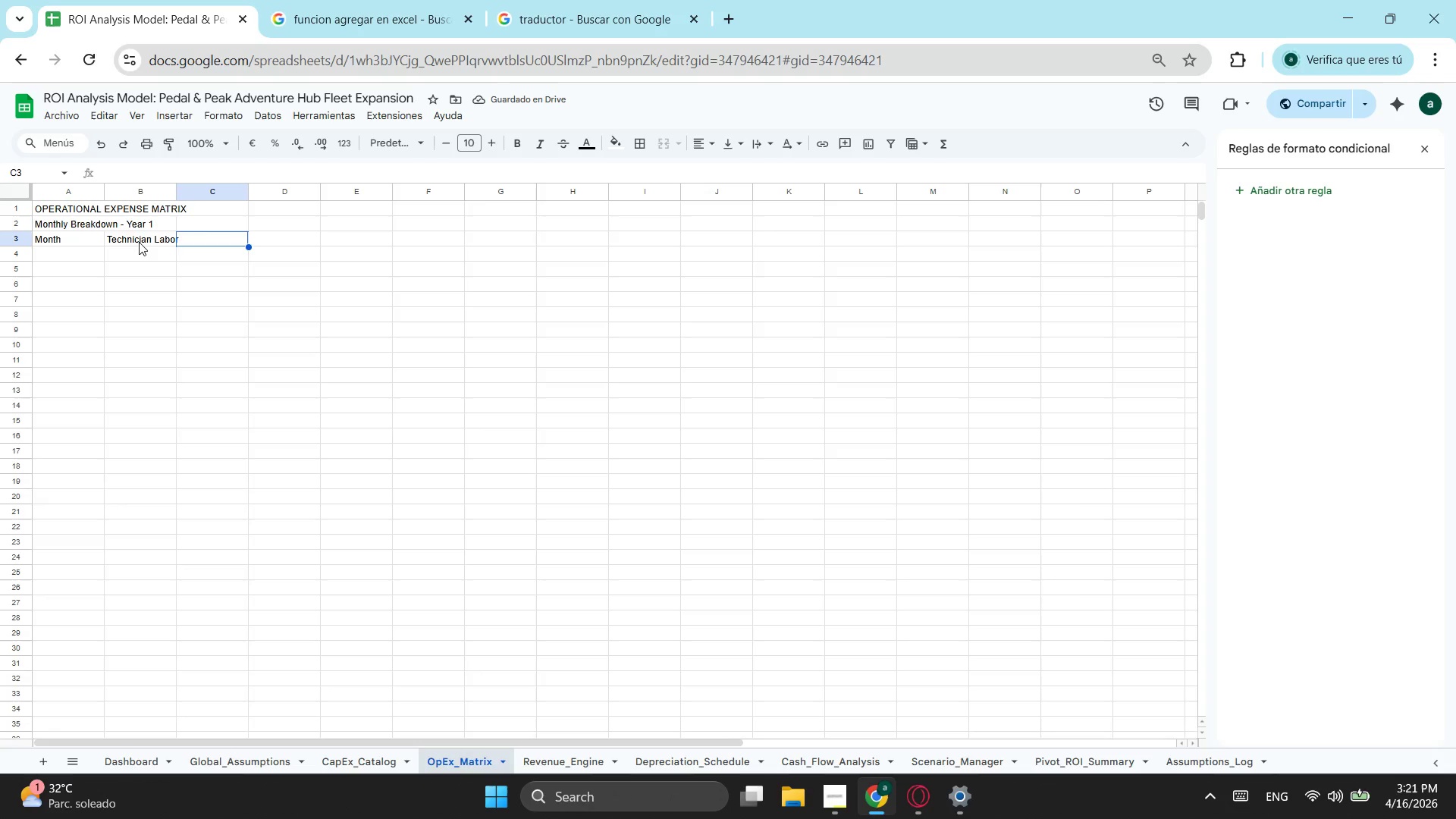 
type(Guibor)
key(Tab)
 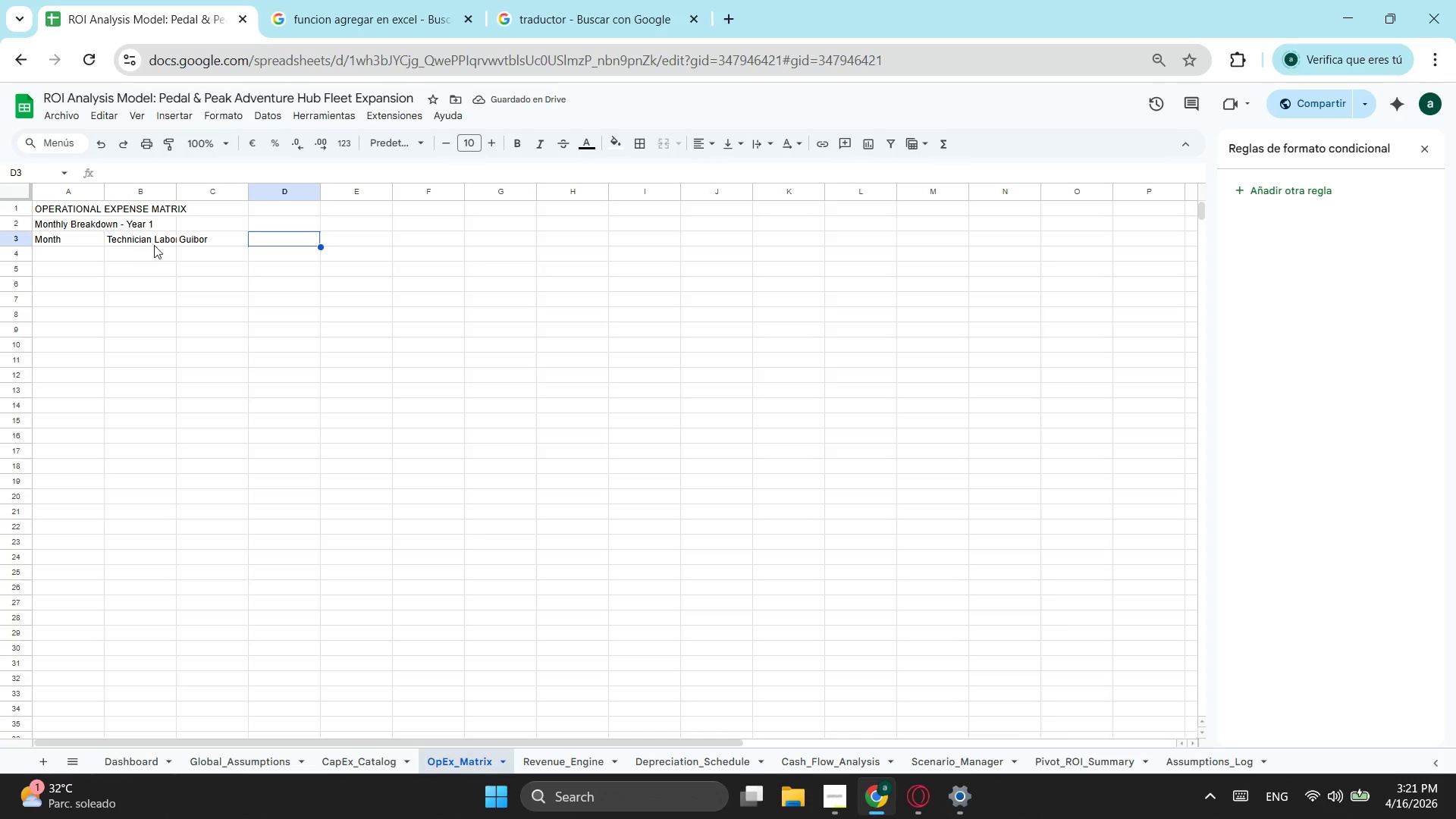 
left_click([161, 244])
 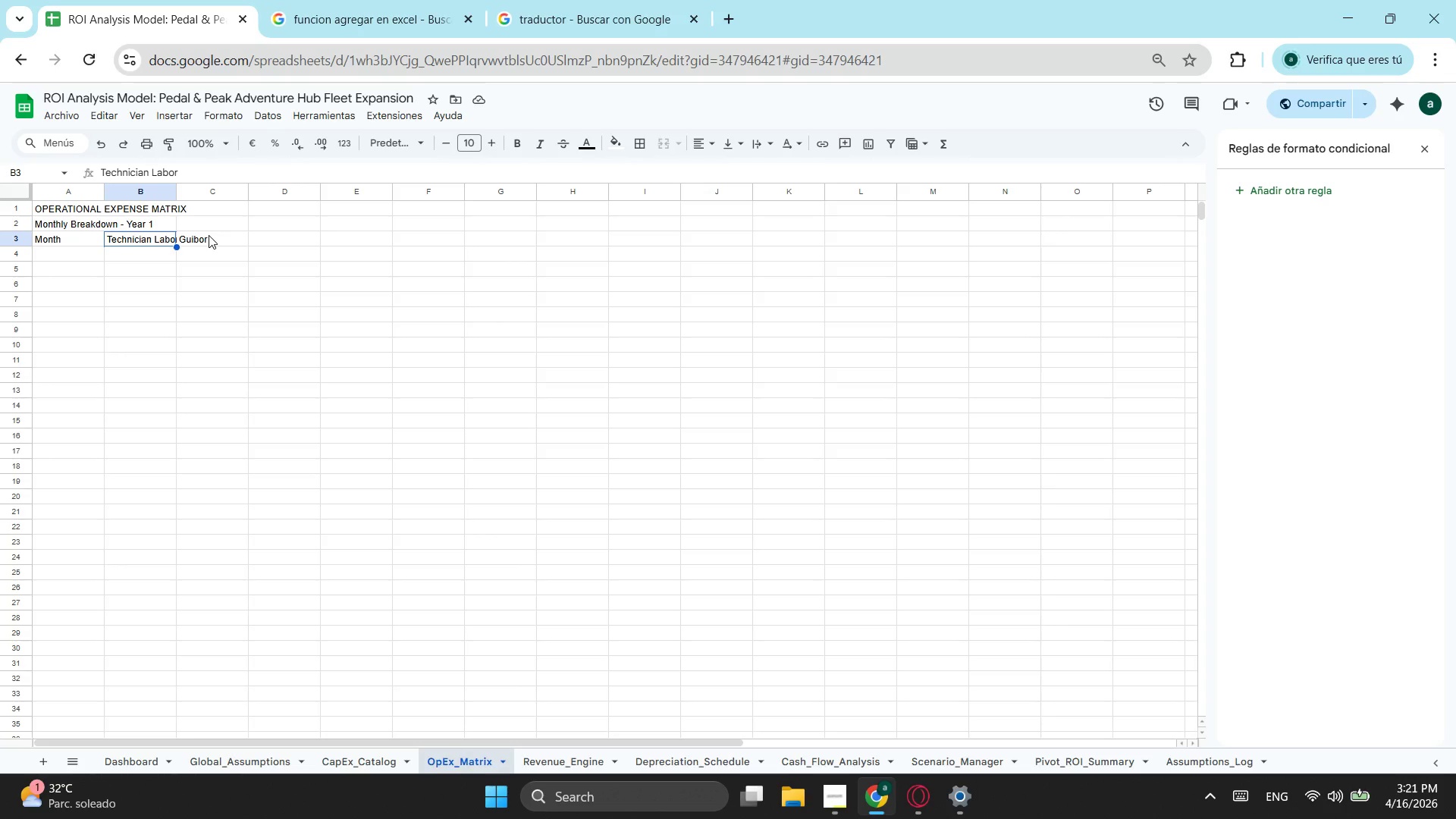 
wait(9.67)
 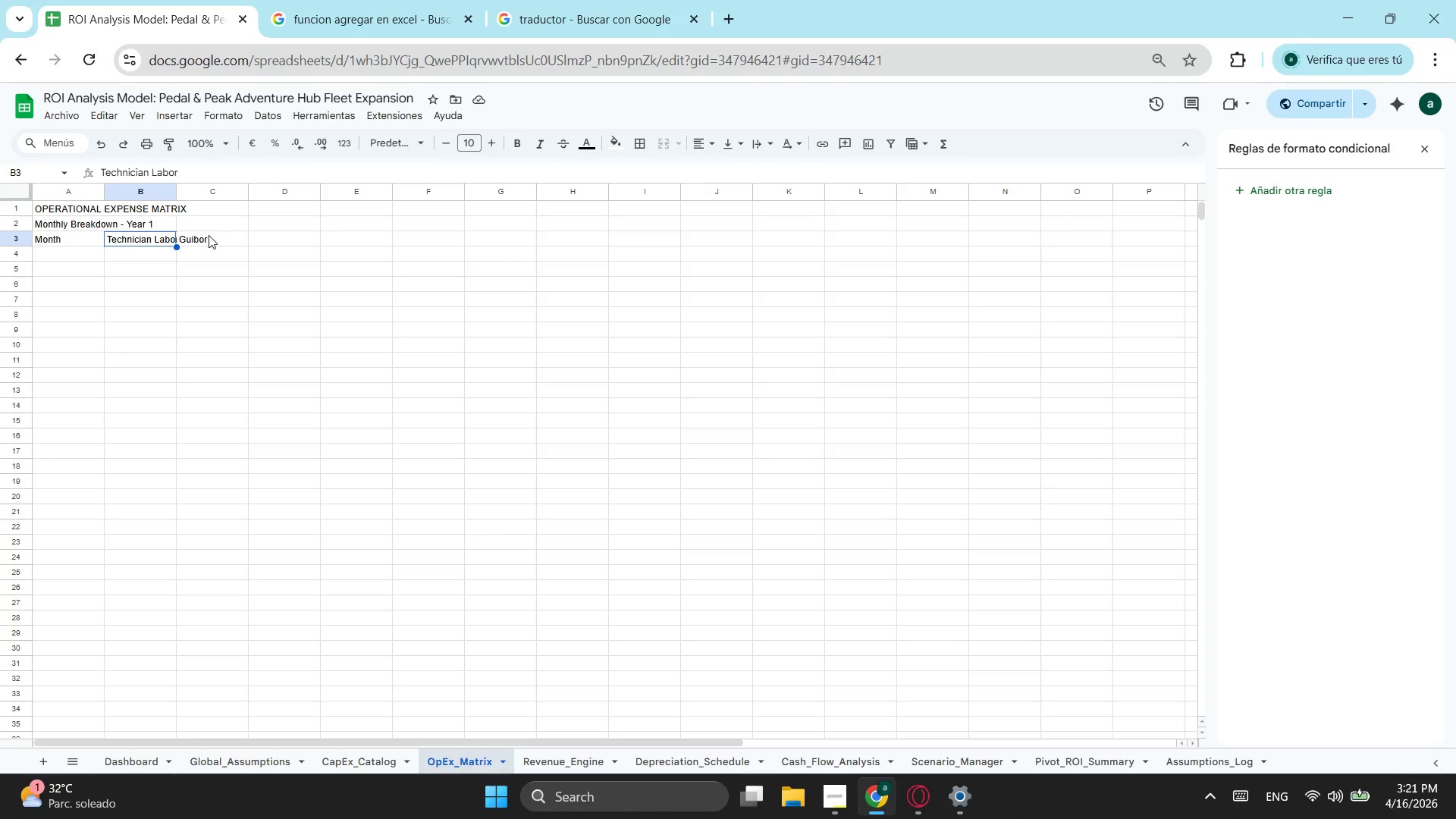 
double_click([203, 237])
 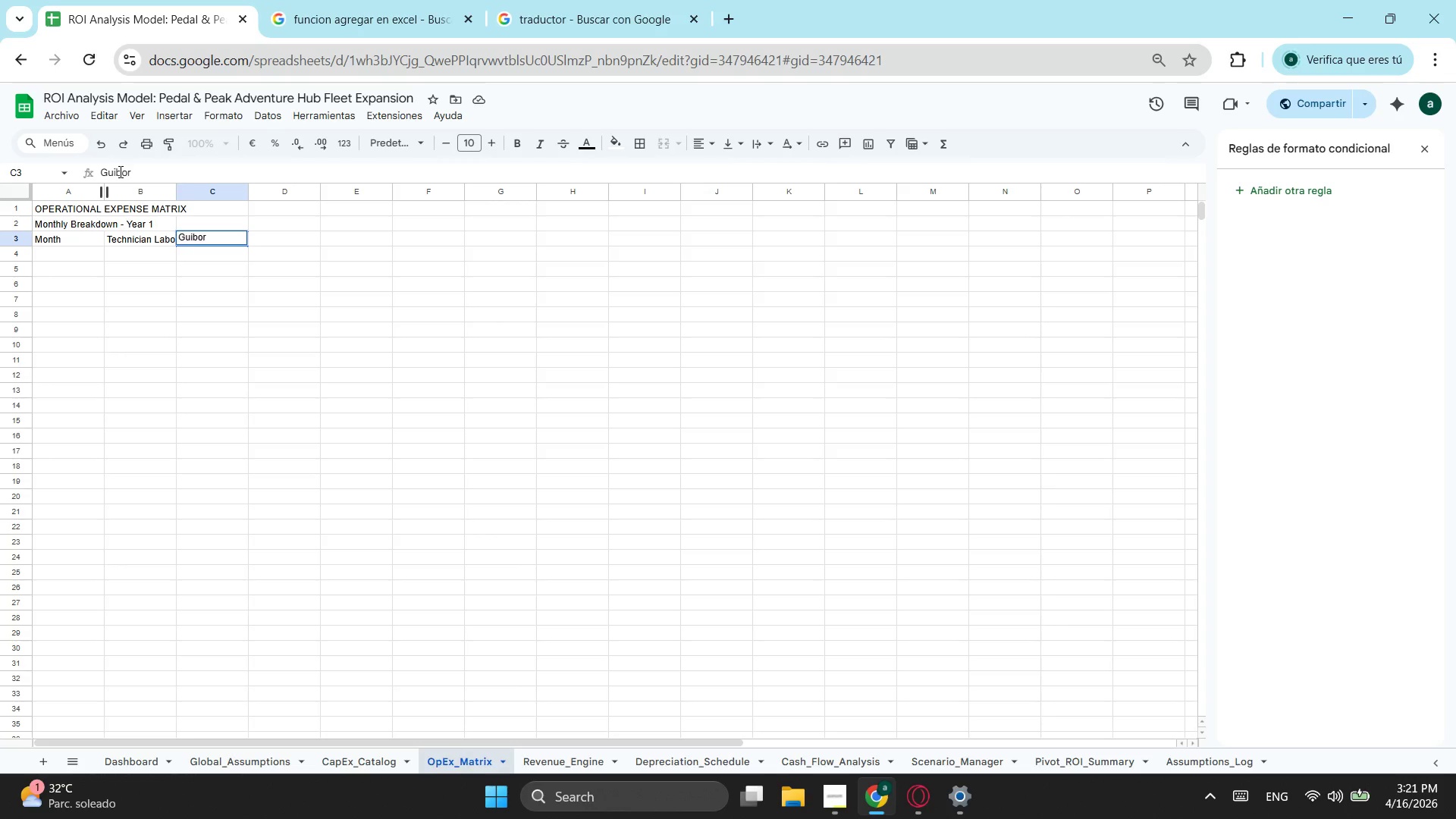 
left_click([115, 170])
 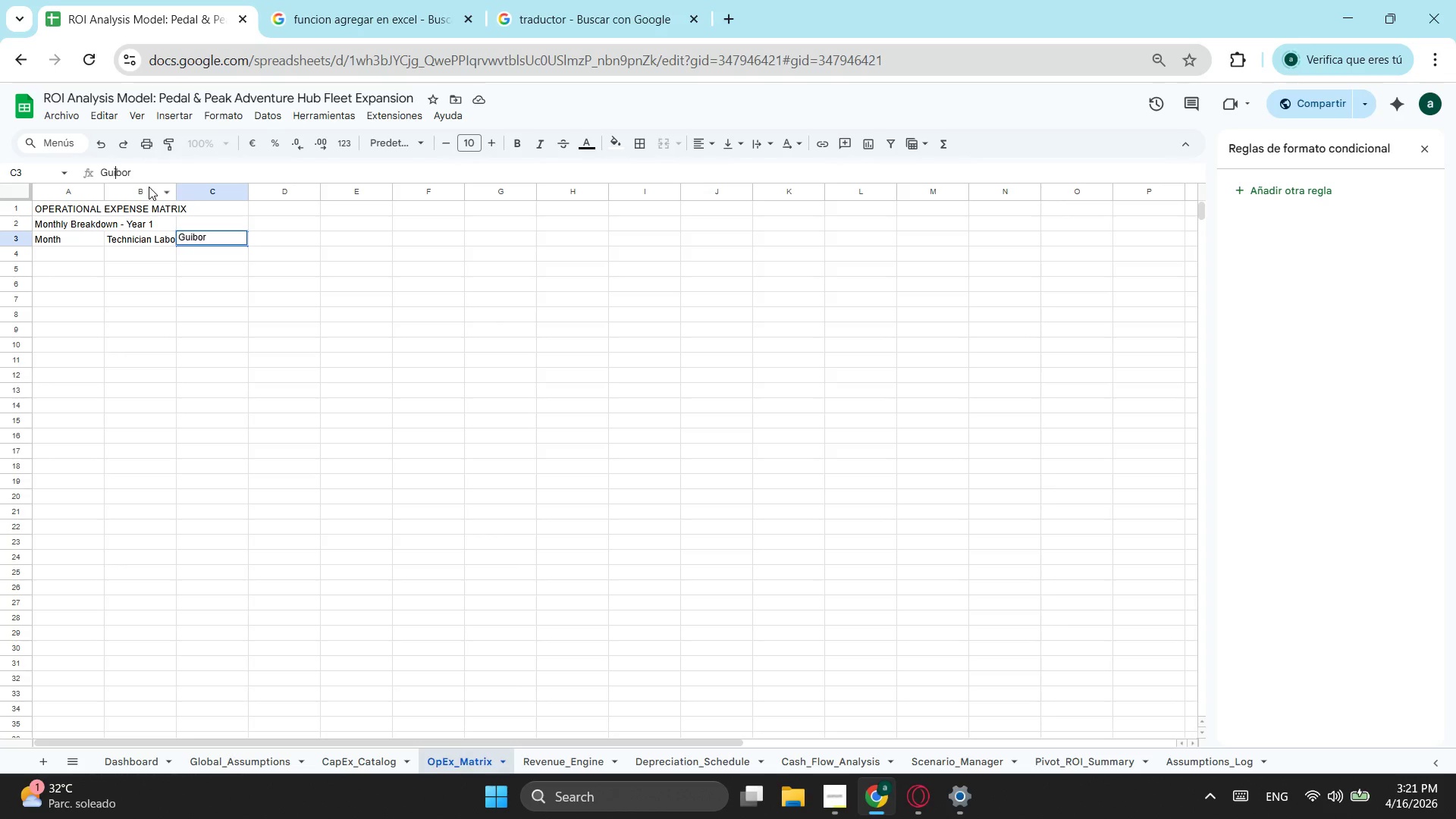 
type(de l)
key(Backspace)
type(La)
key(Tab)
 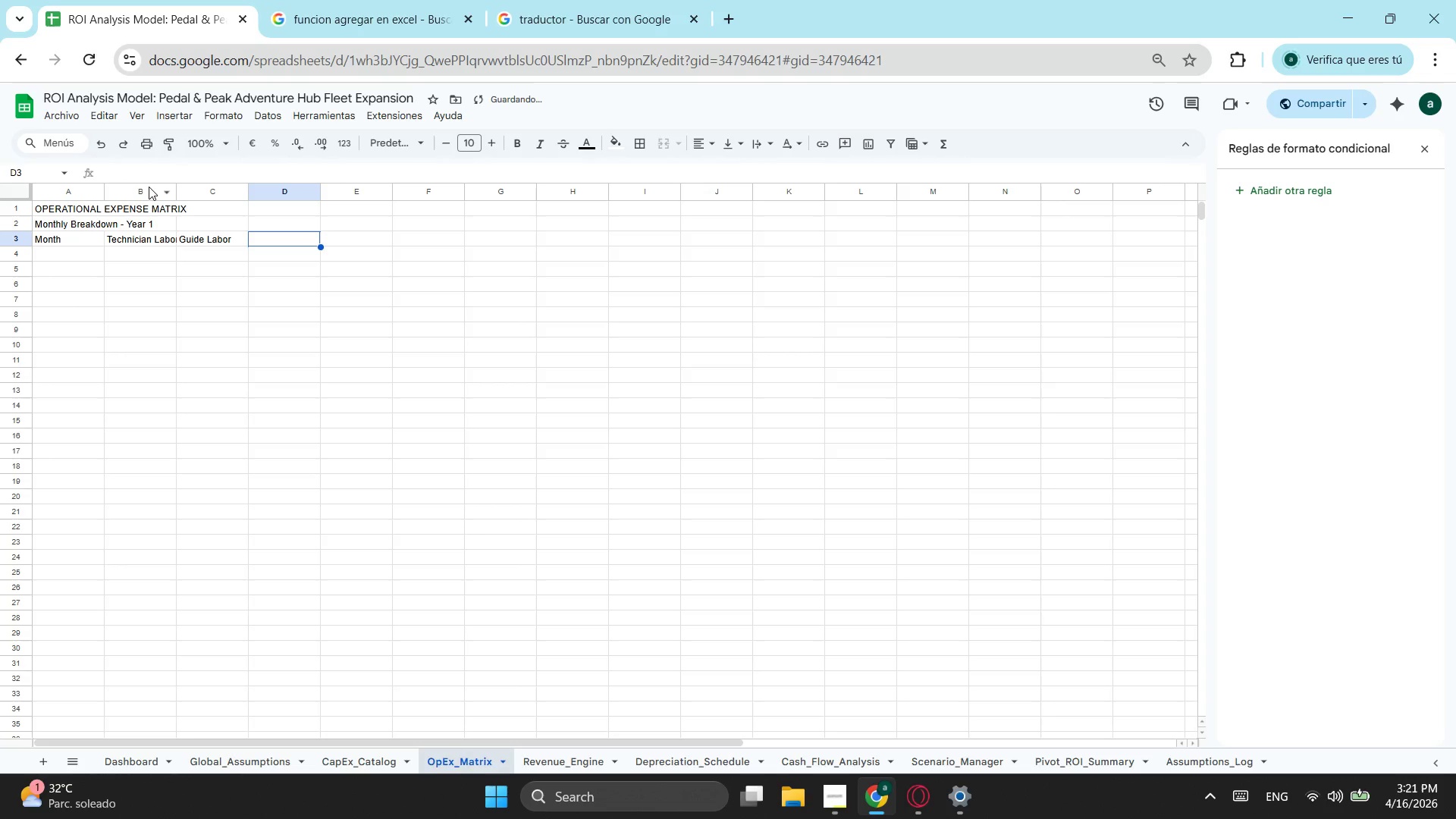 
type(Insurance (Bi)
key(Backspace)
type(ikes))
key(Tab)
type(Insurance (Van))
key(Tab)
 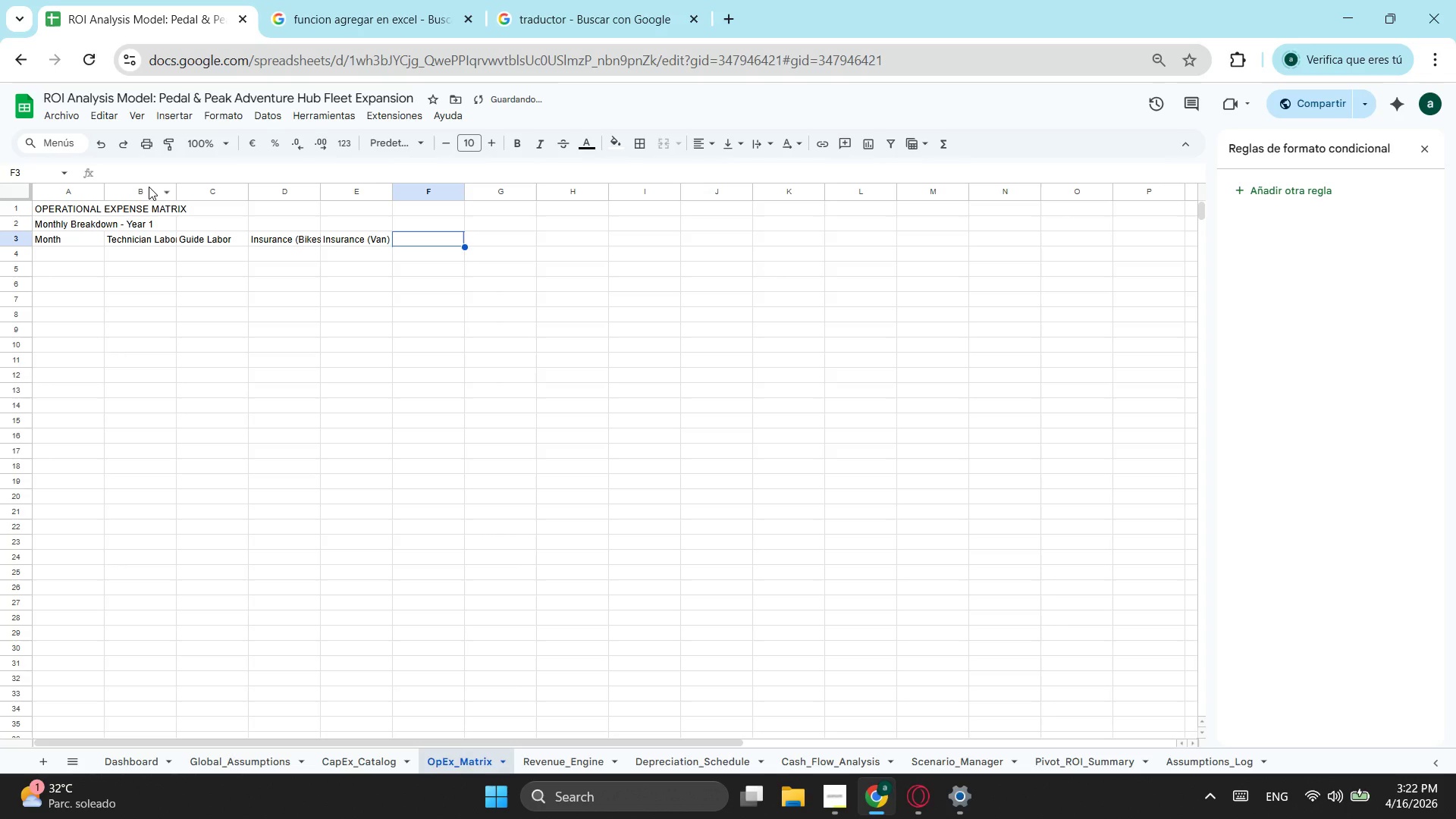 
type(Mainten)
 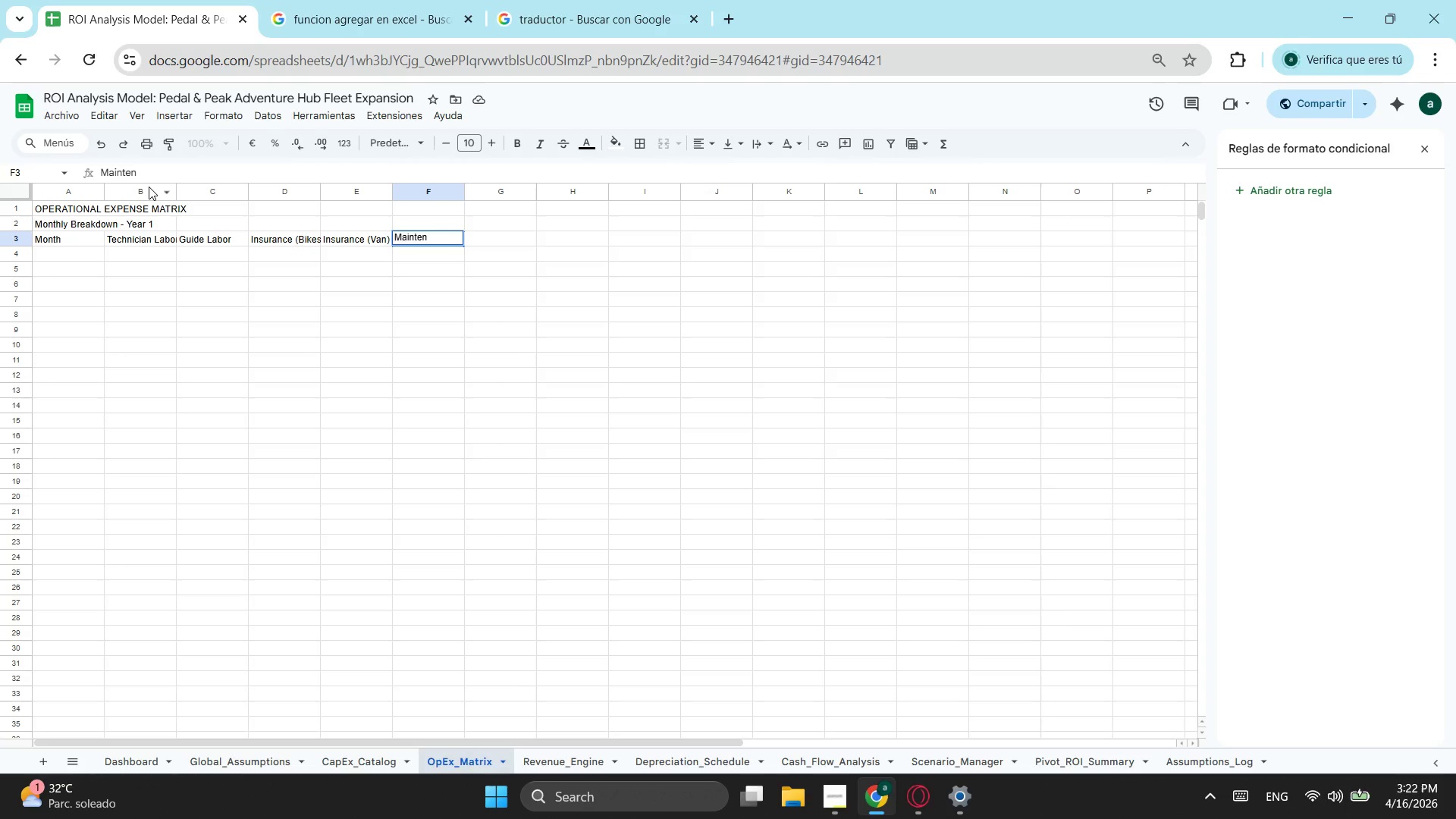 
wait(5.19)
 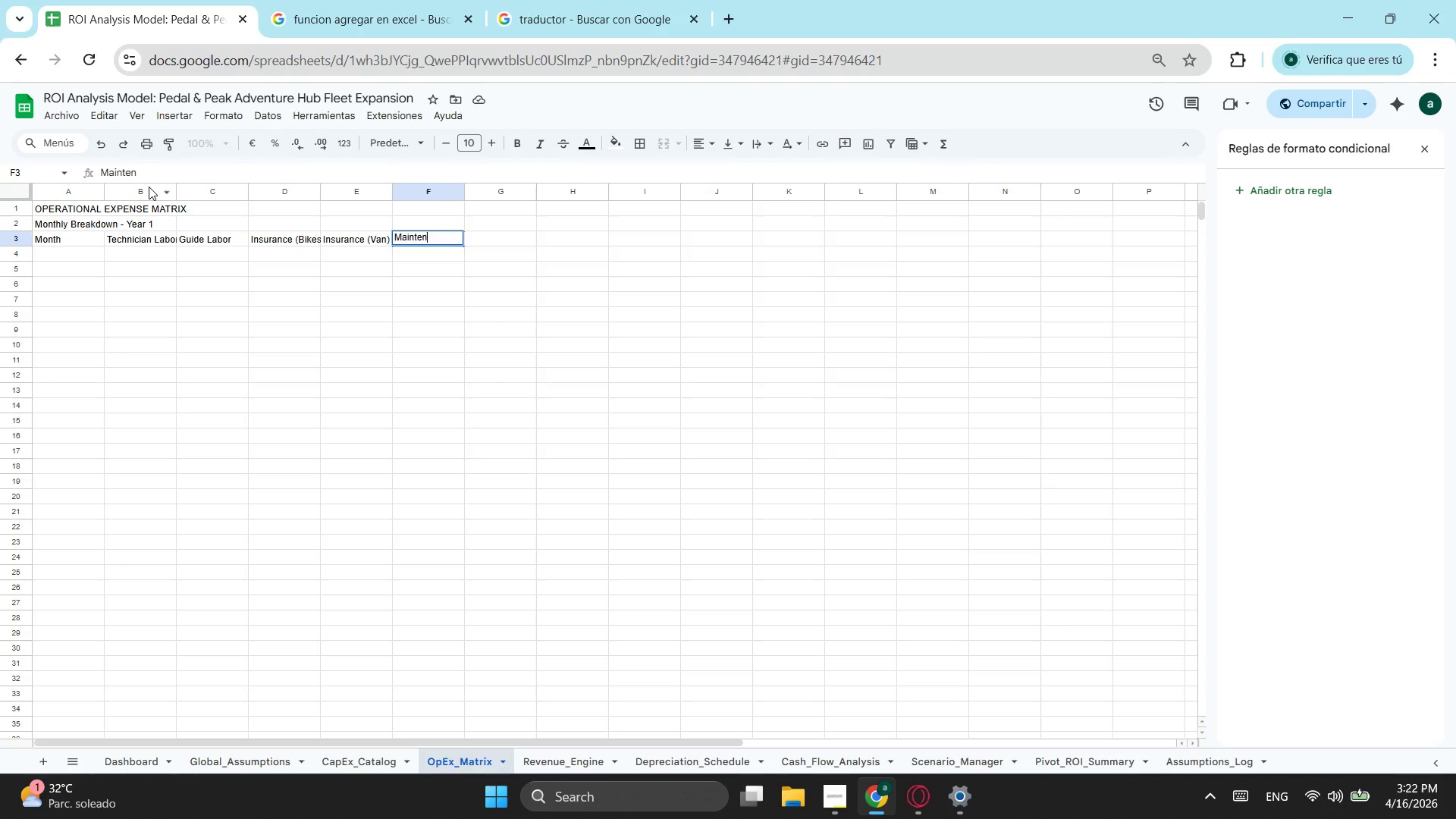 
type(ance)
key(Tab)
 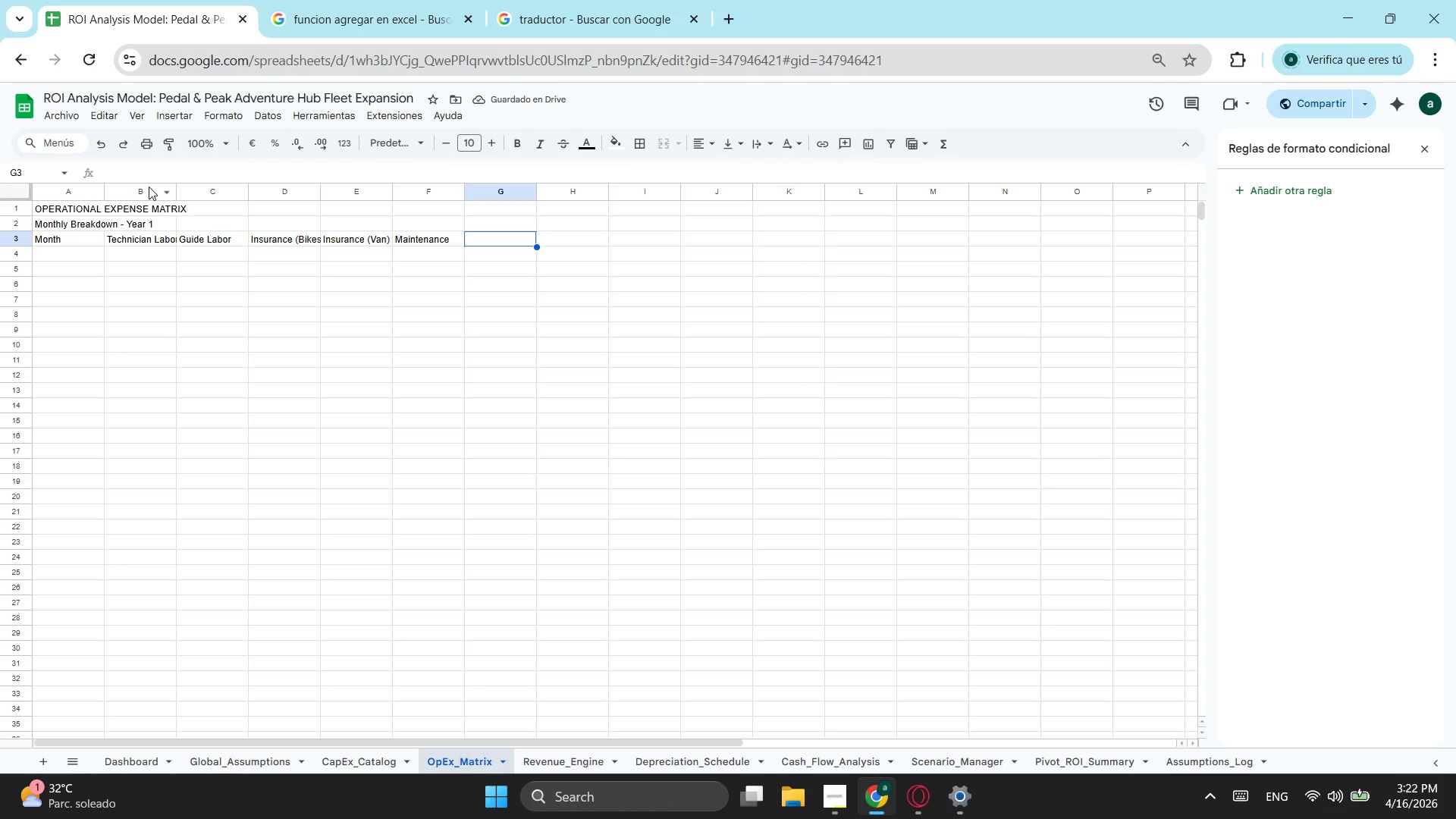 
wait(7.64)
 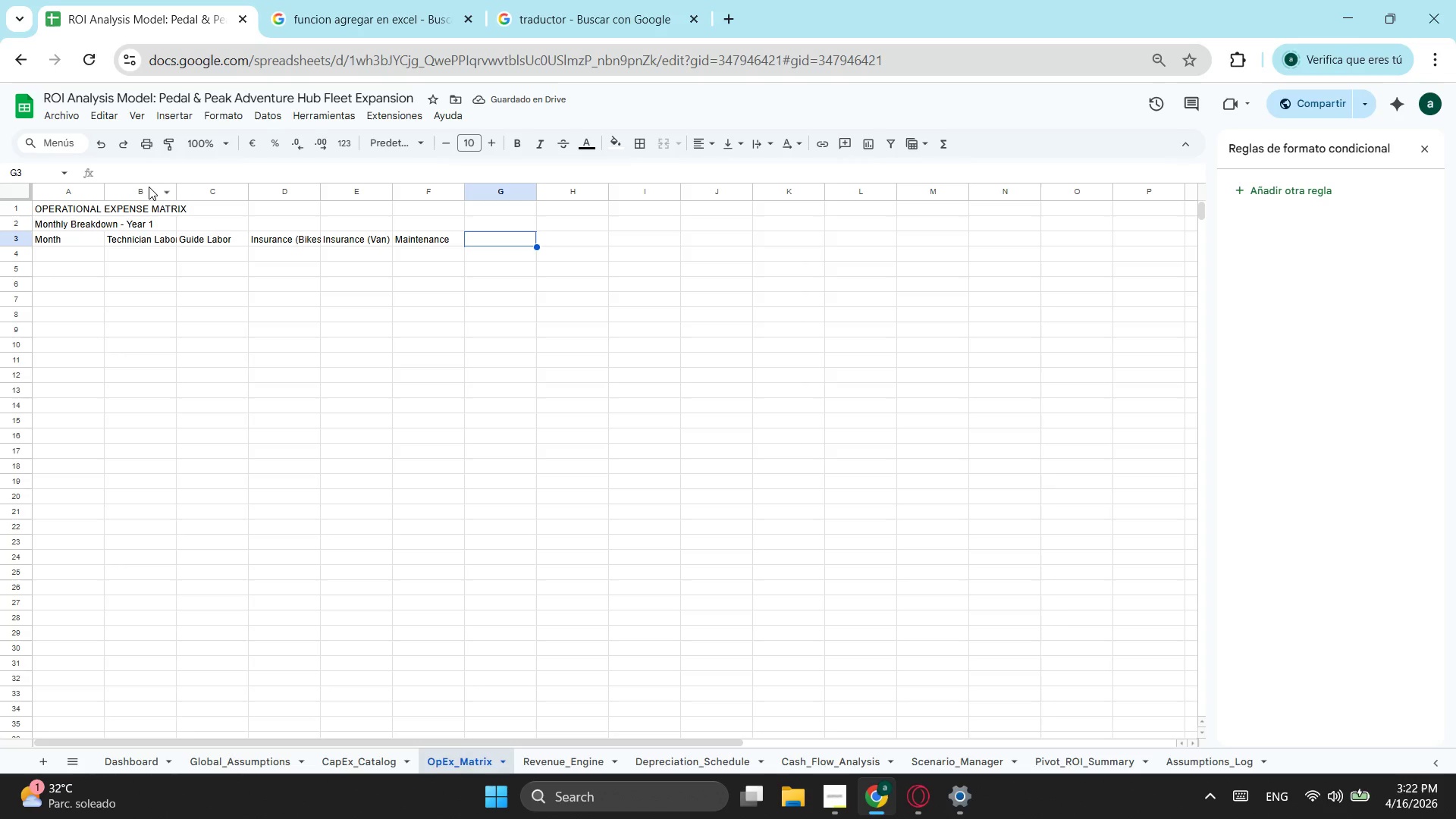 
type(BAttery)
key(Tab)
 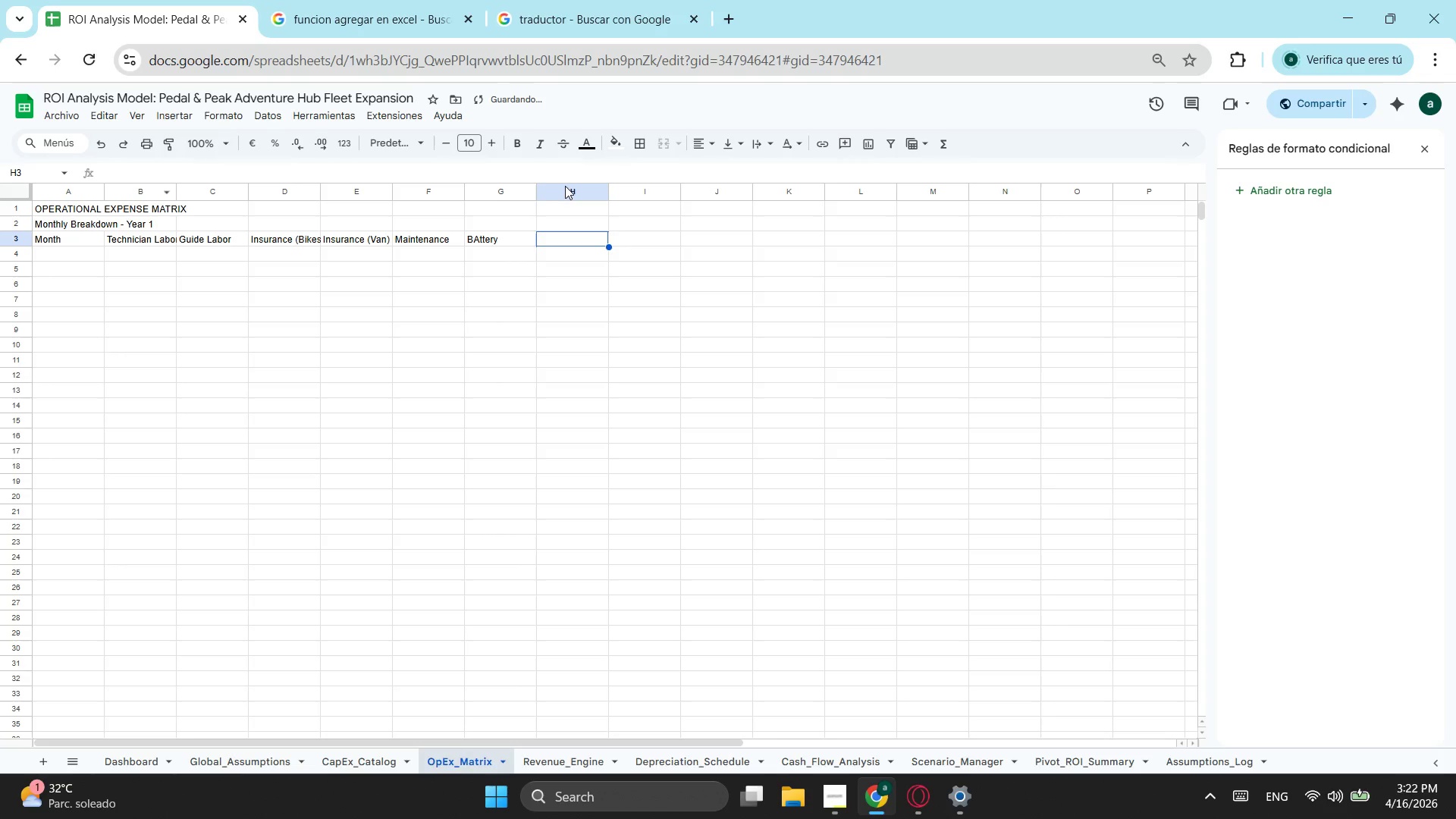 
left_click([478, 238])
 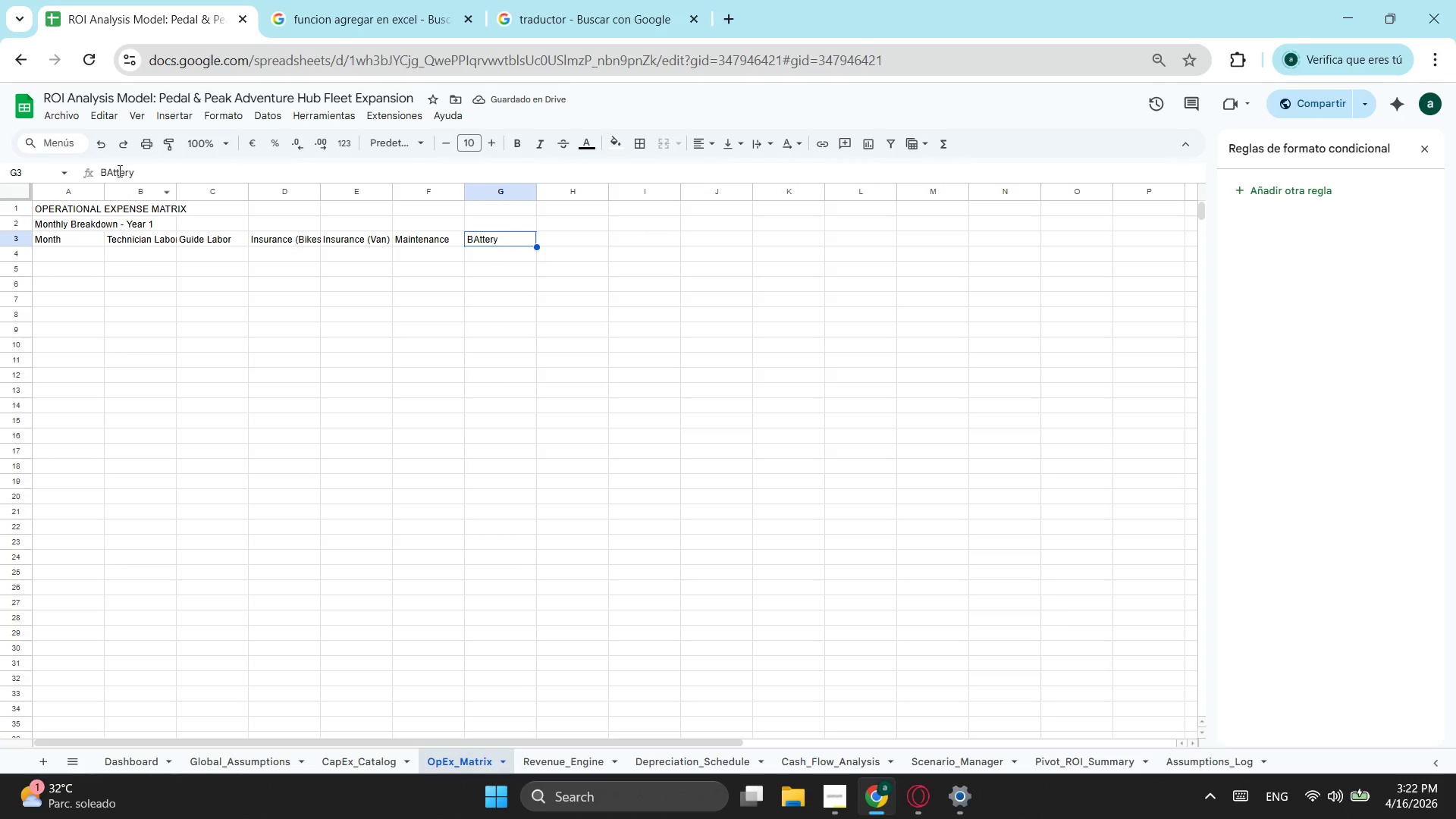 
left_click([112, 170])
 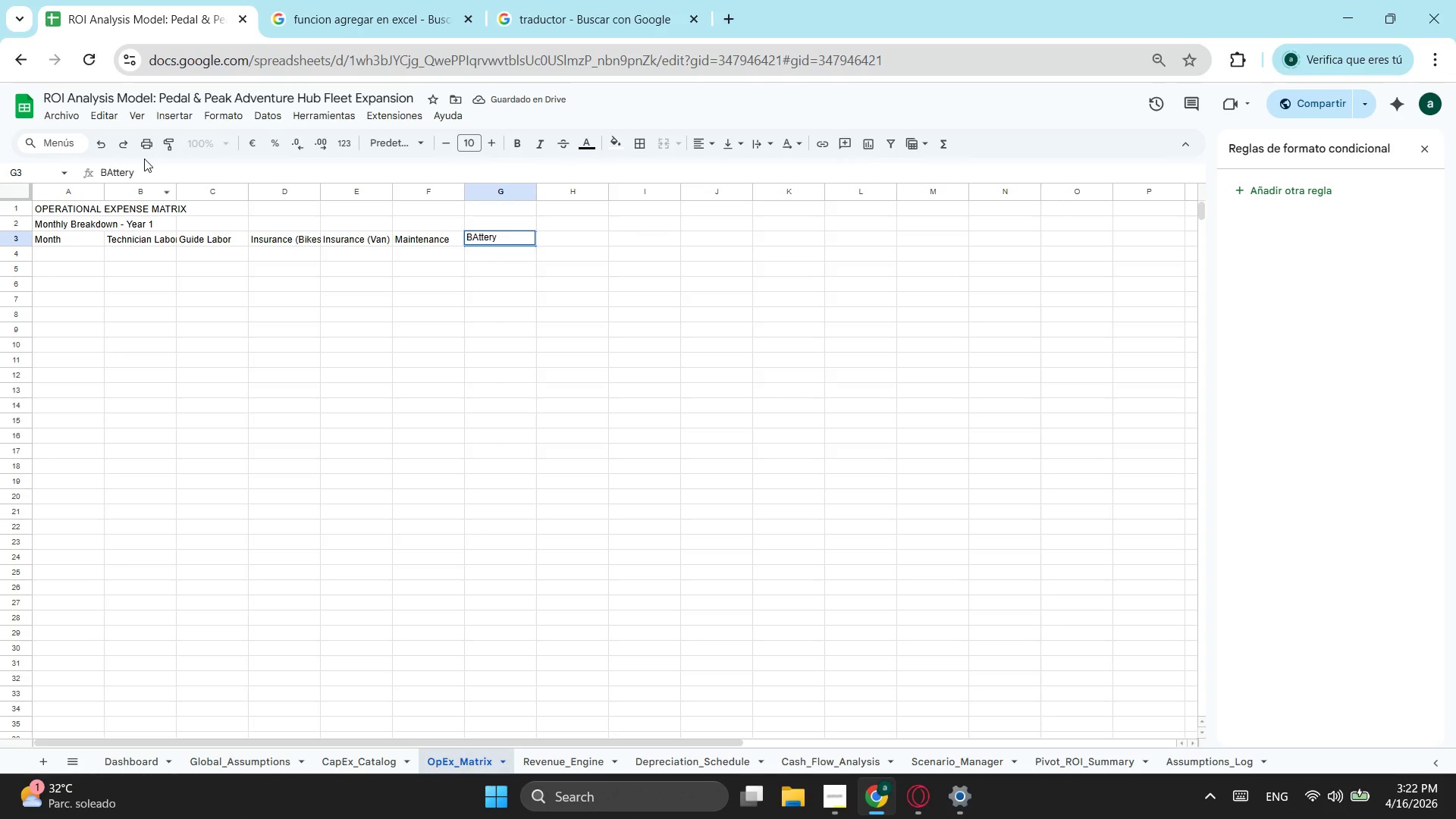 
key(Backspace)
 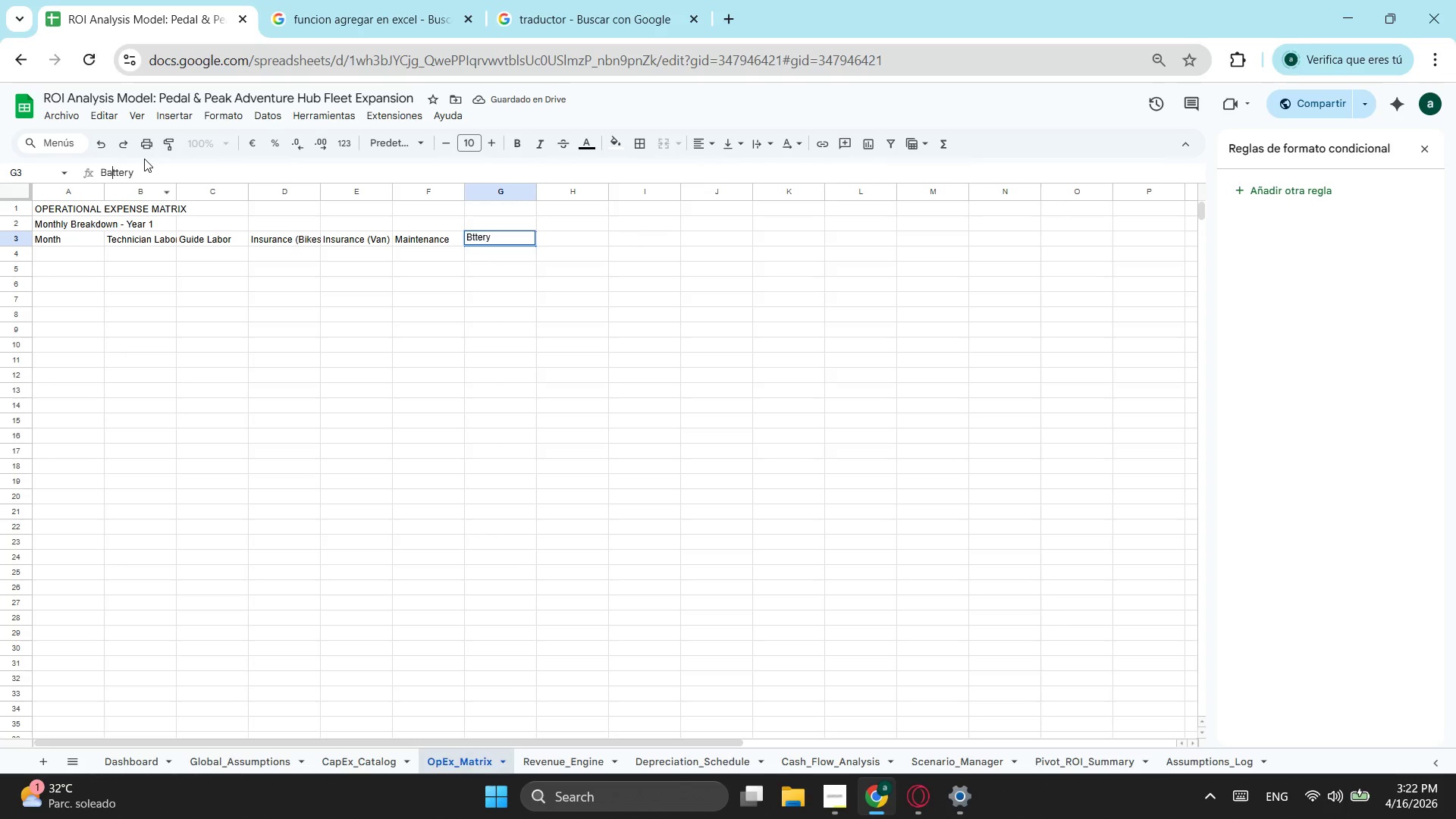 
key(A)